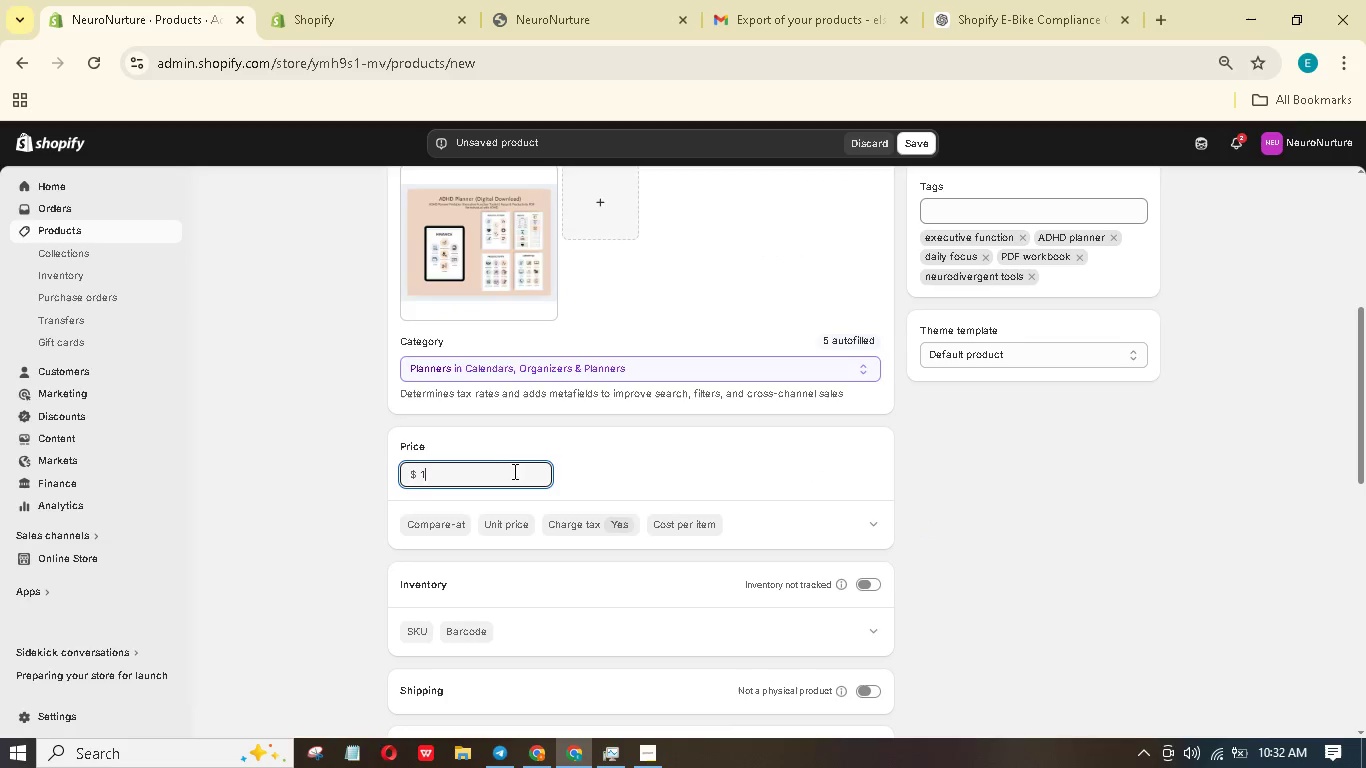 
key(Numpad9)
 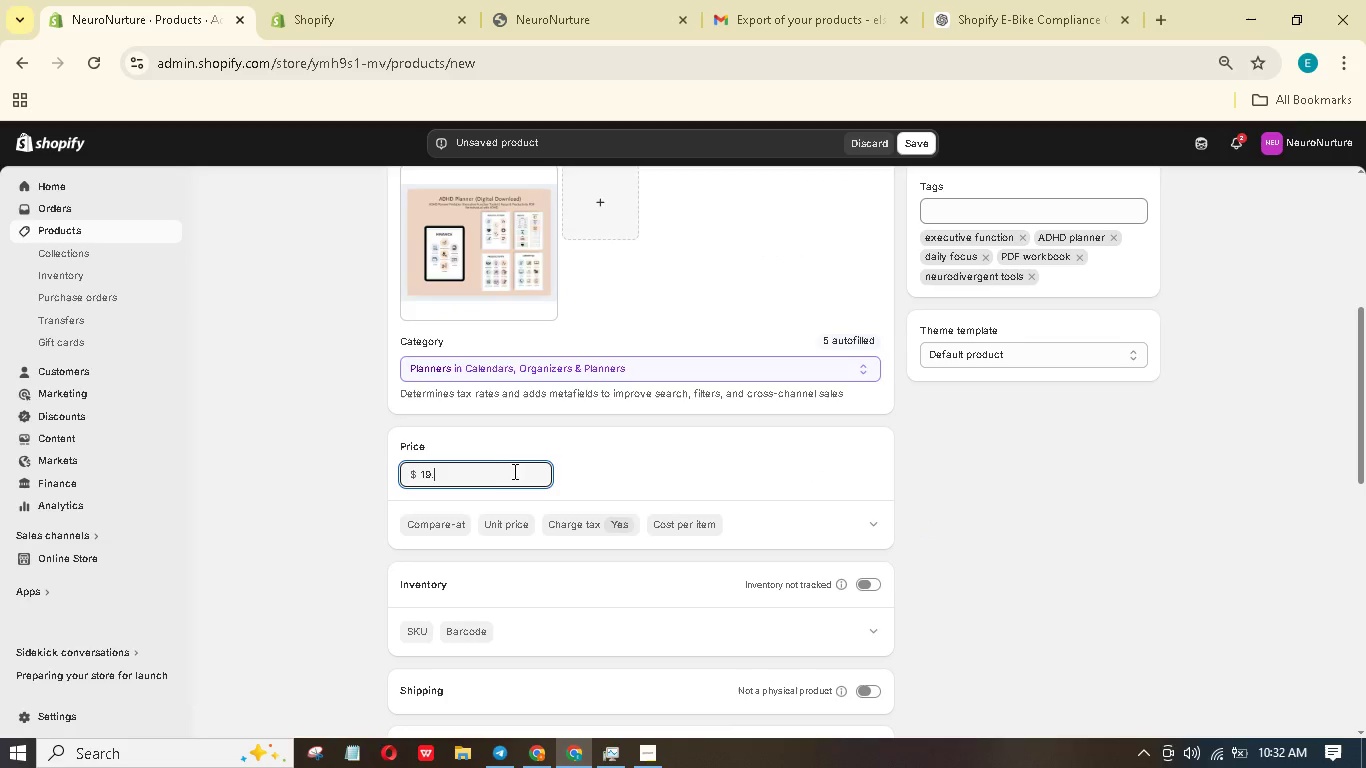 
key(NumpadDecimal)
 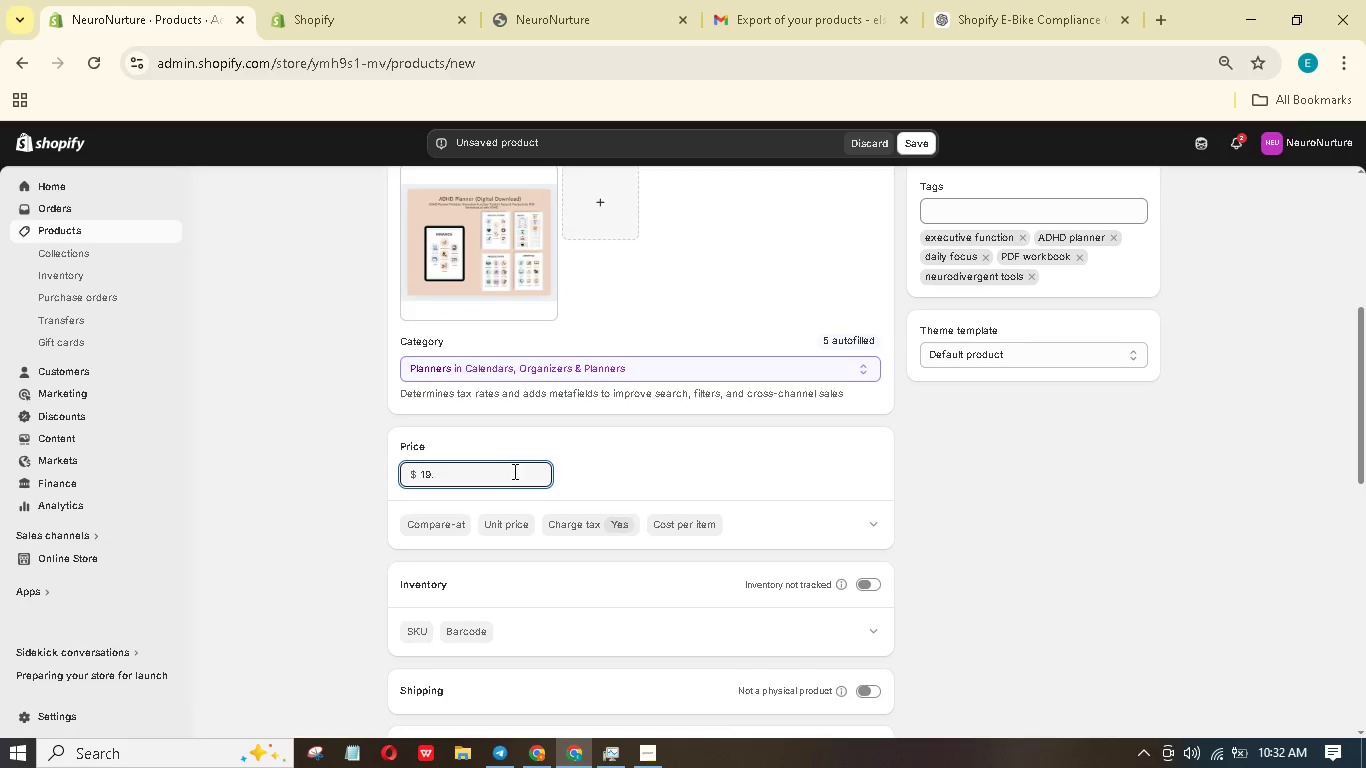 
key(Numpad9)
 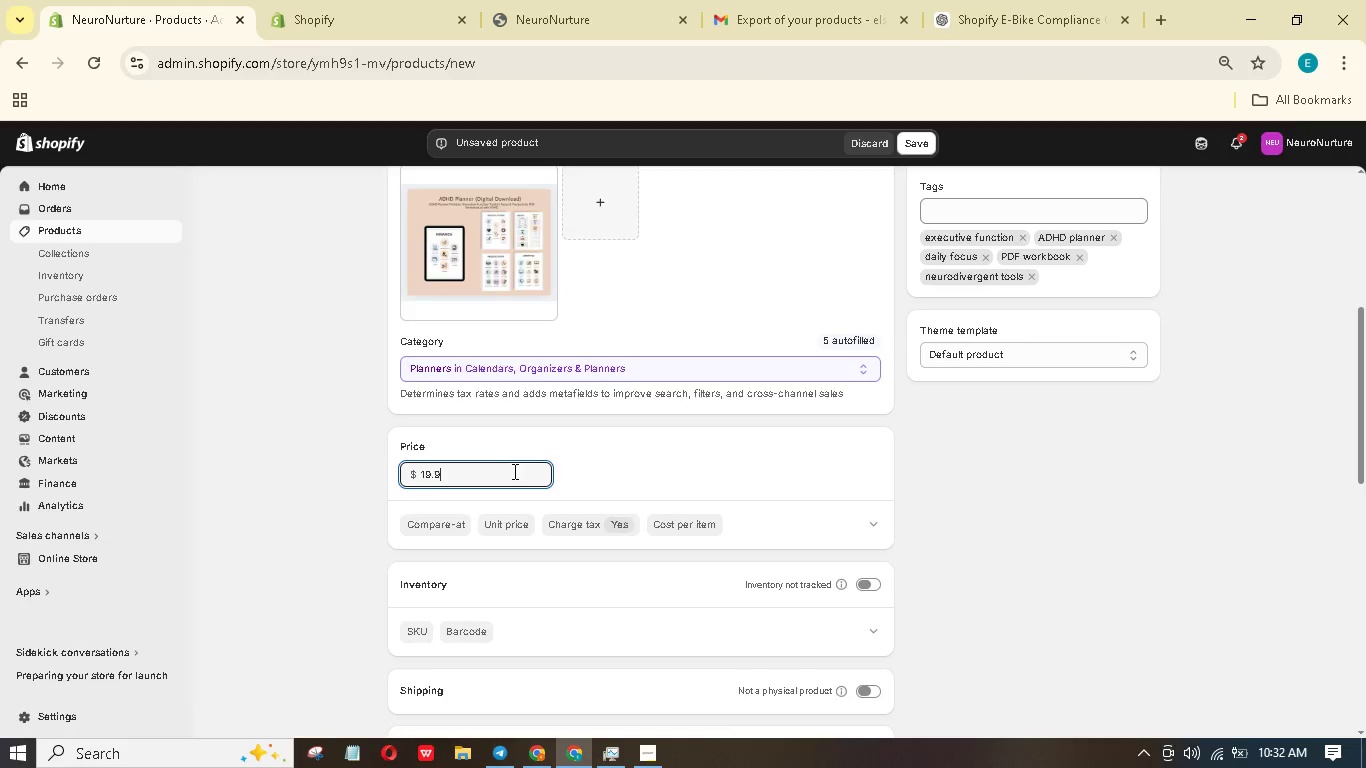 
key(Numpad9)
 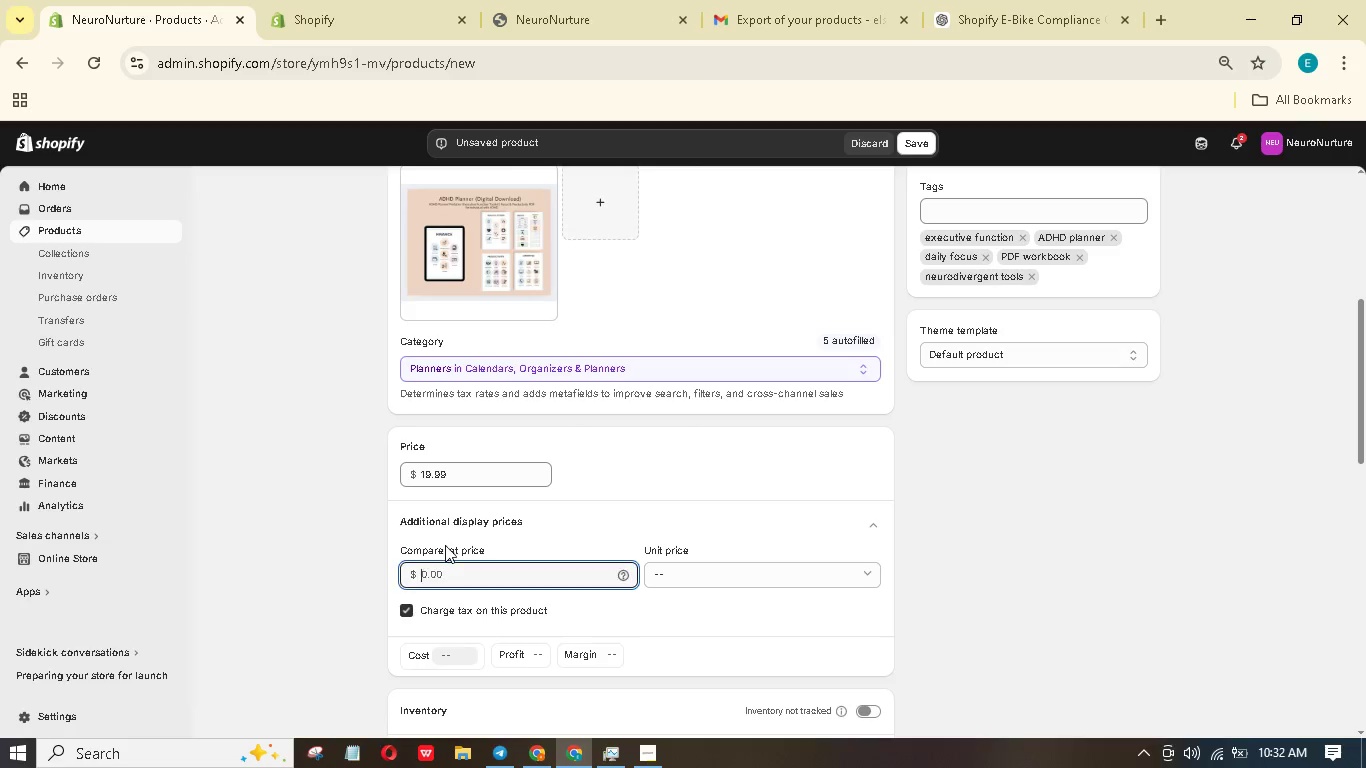 
key(Numpad3)
 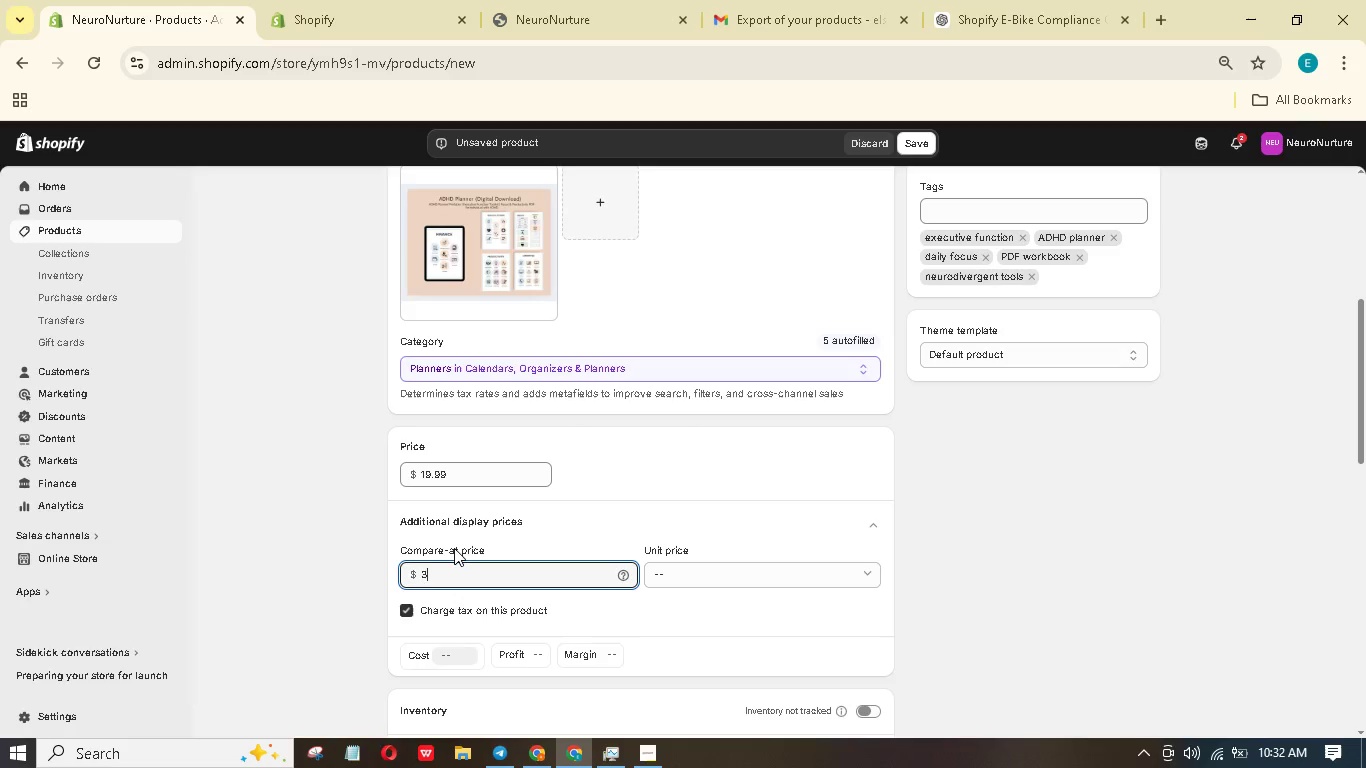 
key(Numpad0)
 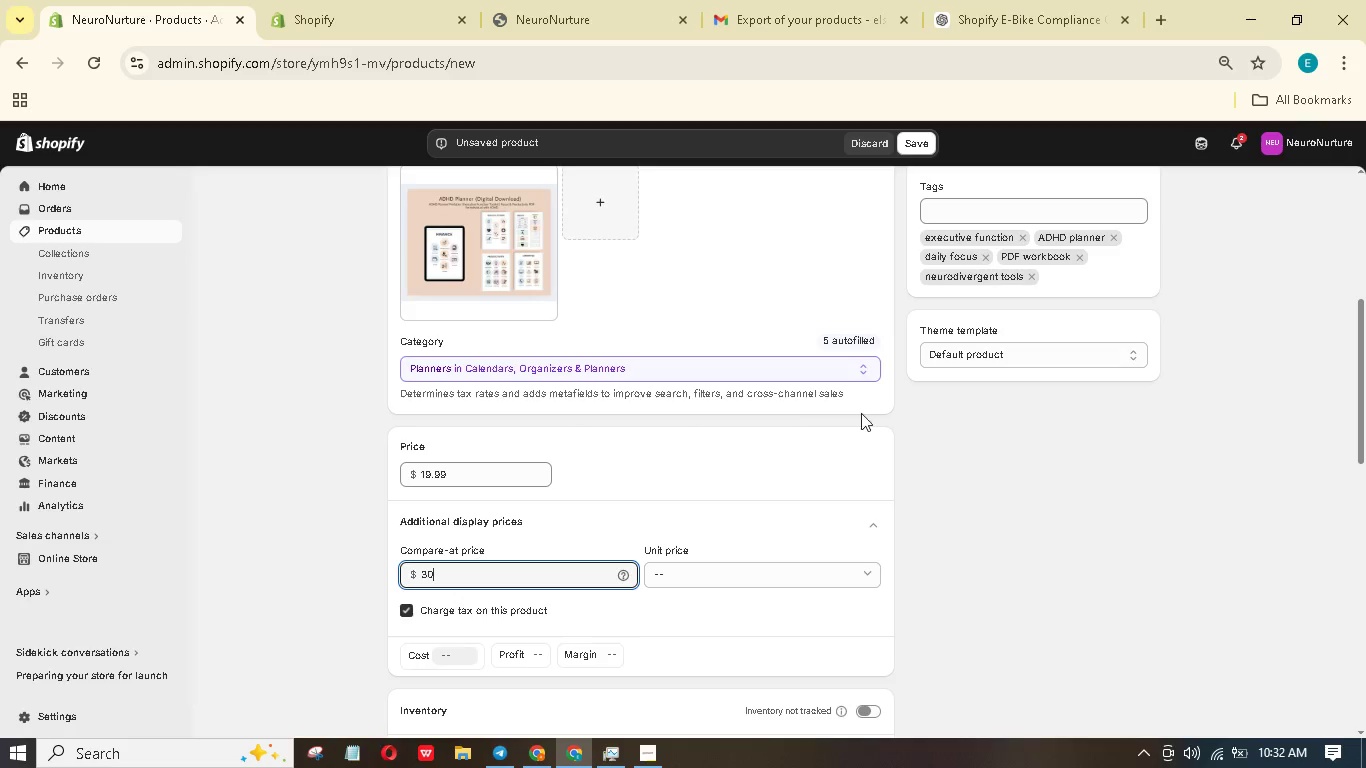 
scroll: coordinate [854, 577], scroll_direction: down, amount: 3.0
 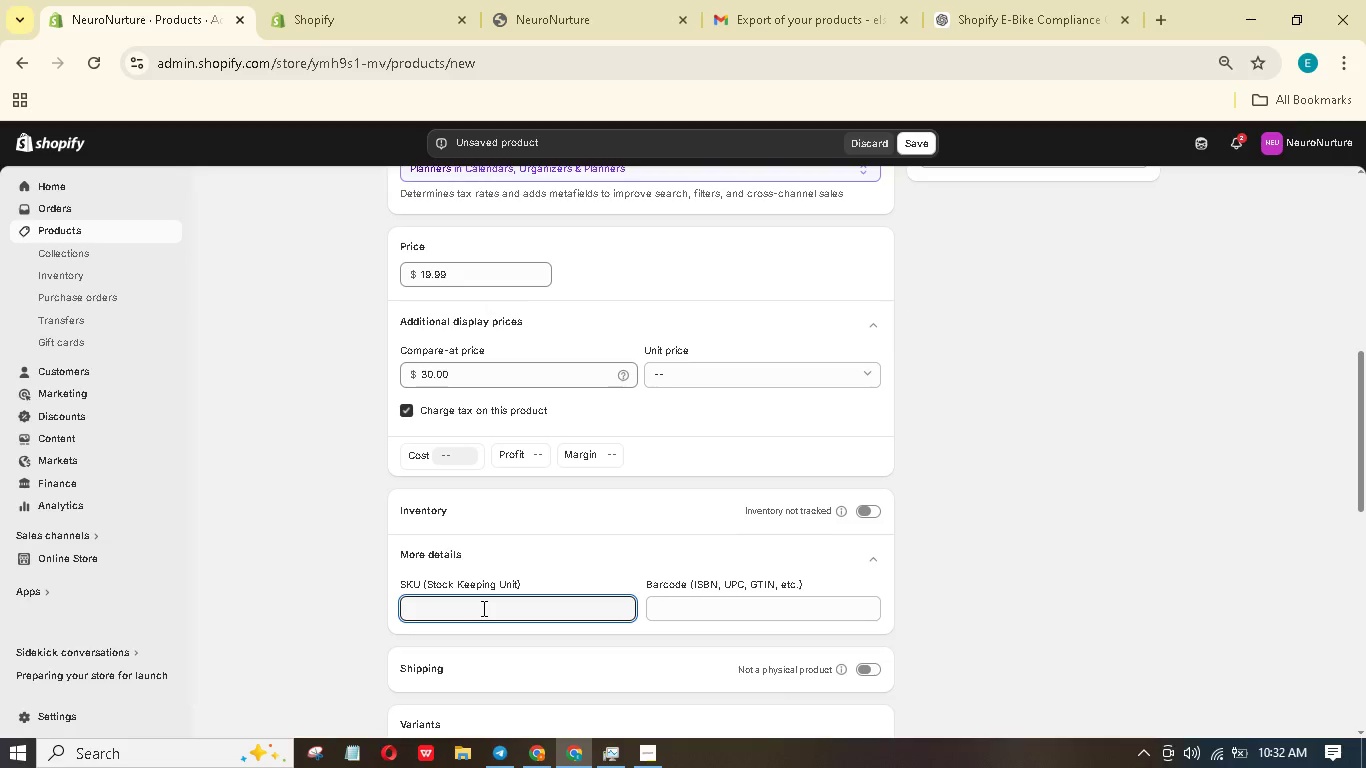 
type(NN-DIG_EFW-01)
 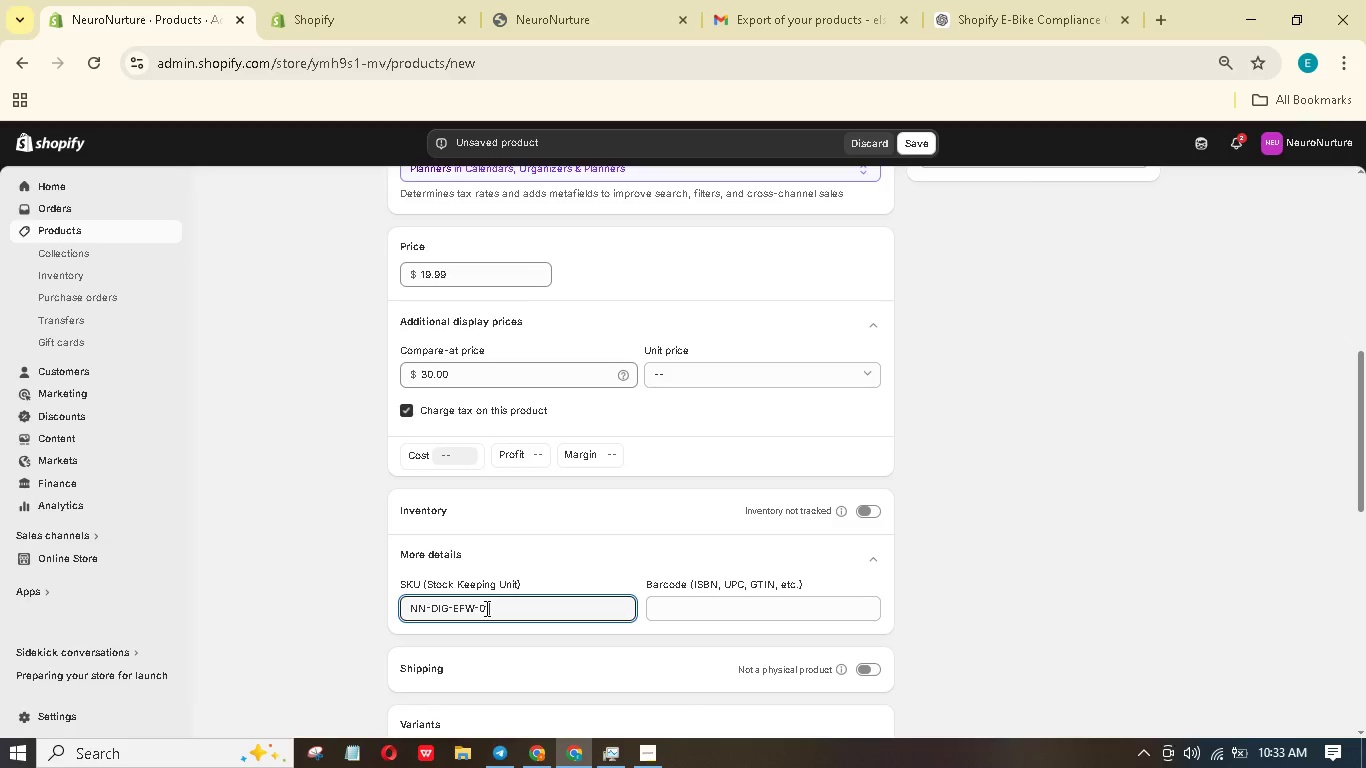 
scroll: coordinate [604, 574], scroll_direction: down, amount: 12.0
 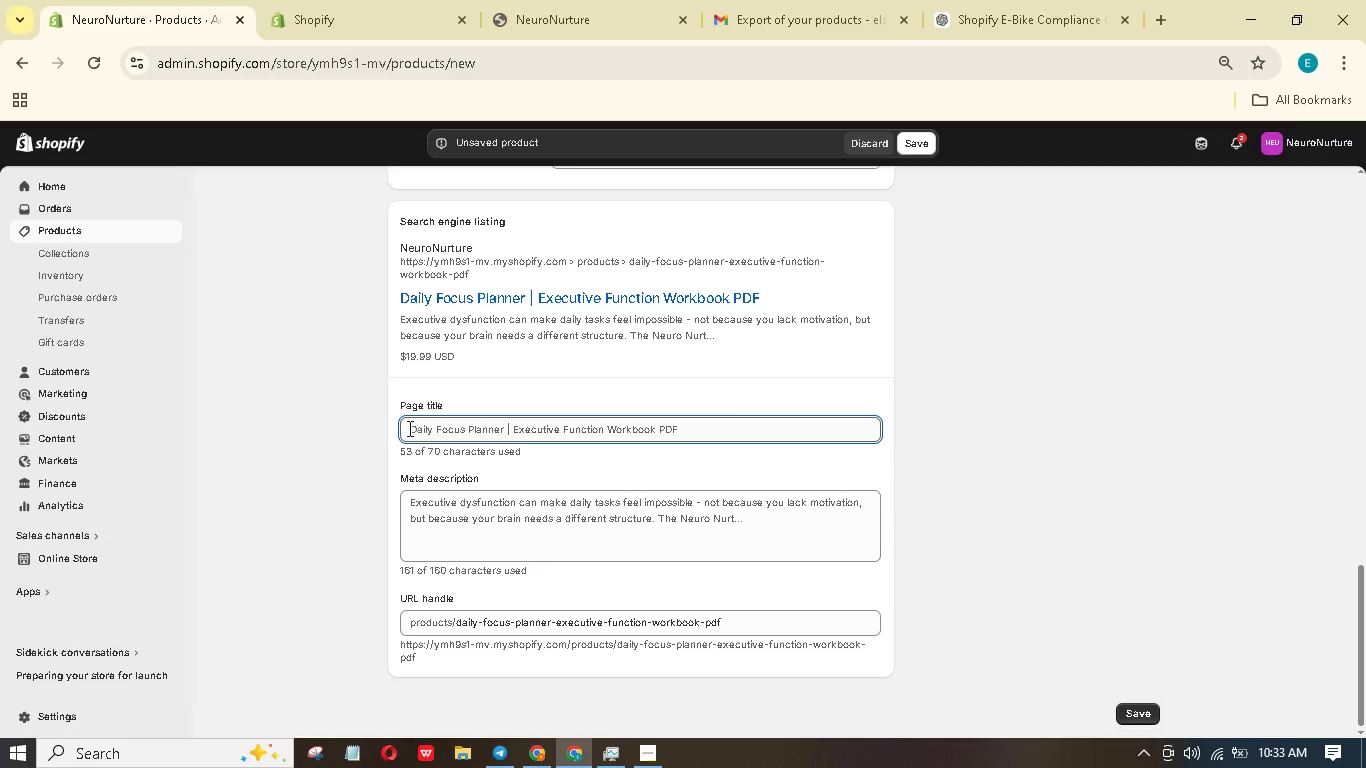 
double_click([412, 430])
 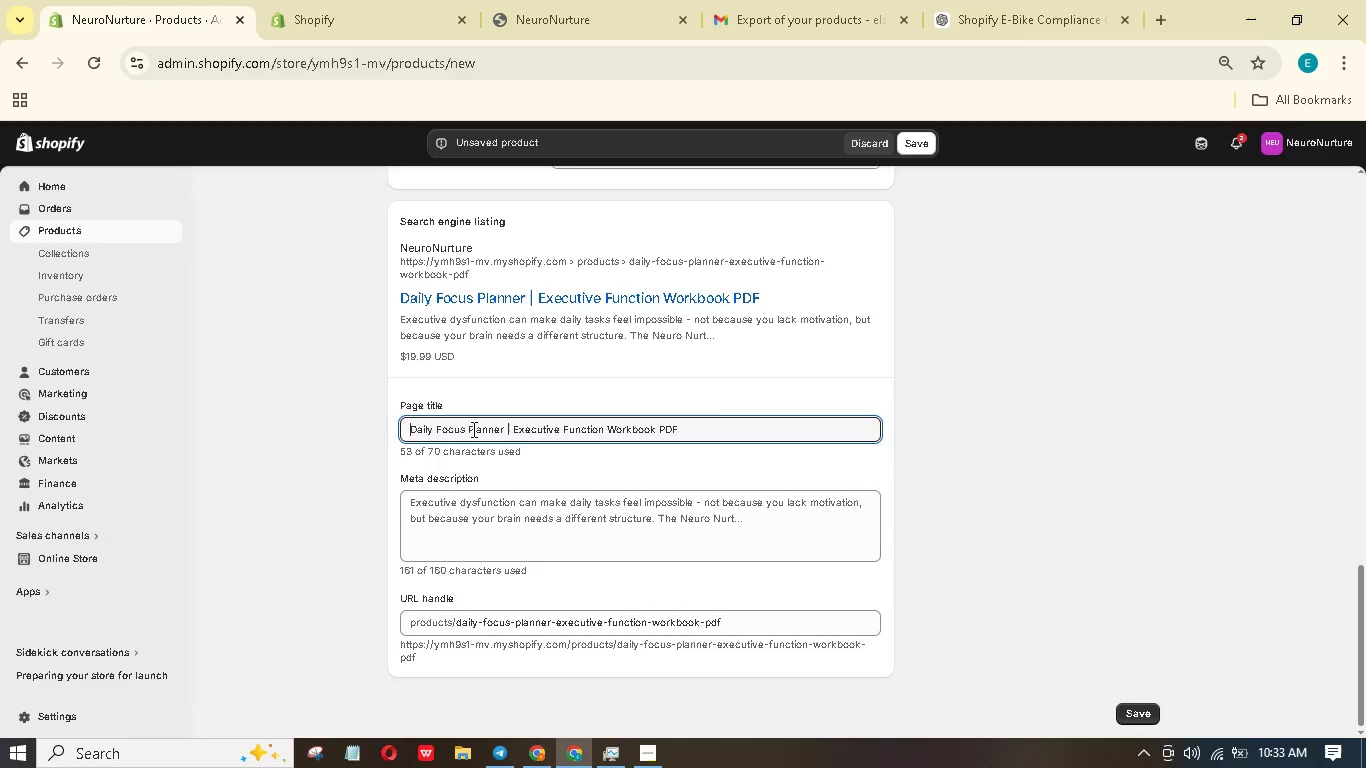 
type(NEUro Nurture | )
 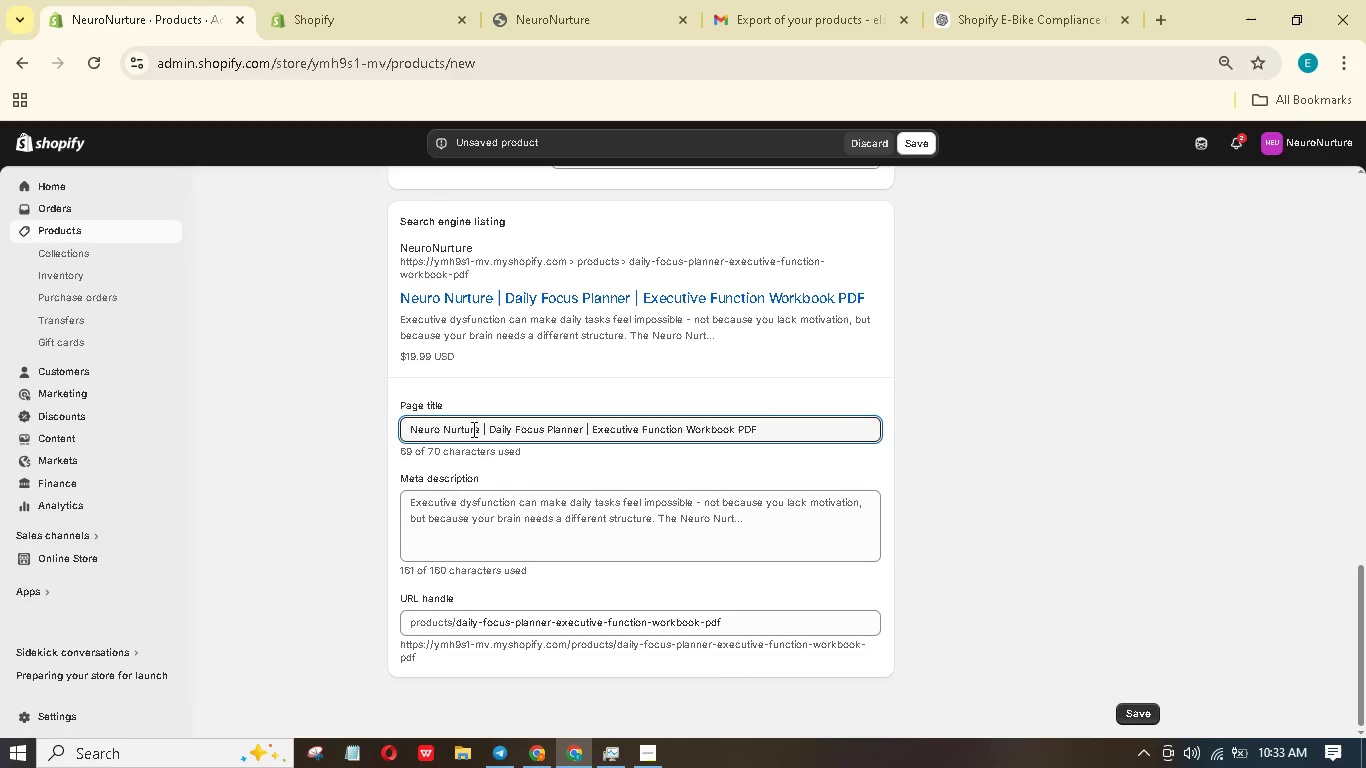 
left_click([540, 502])
 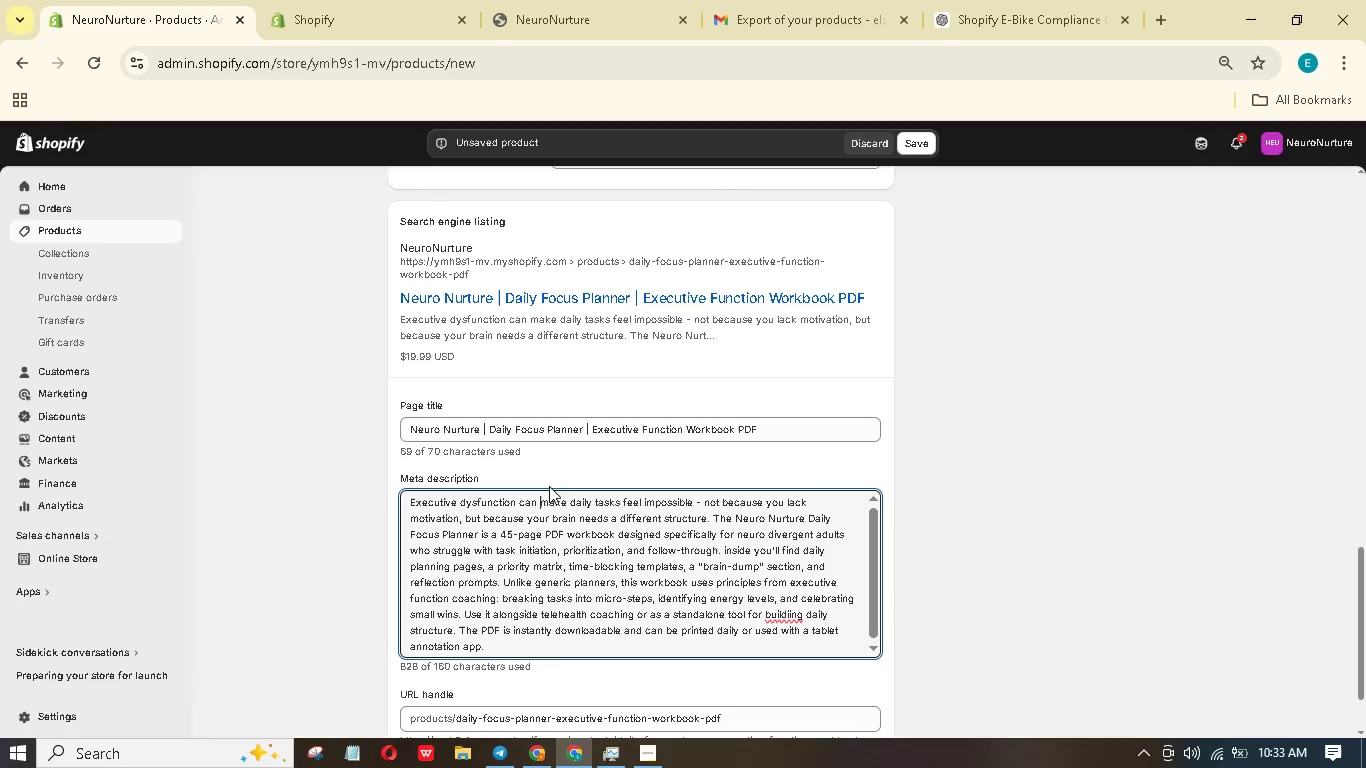 
key(Control+A)
 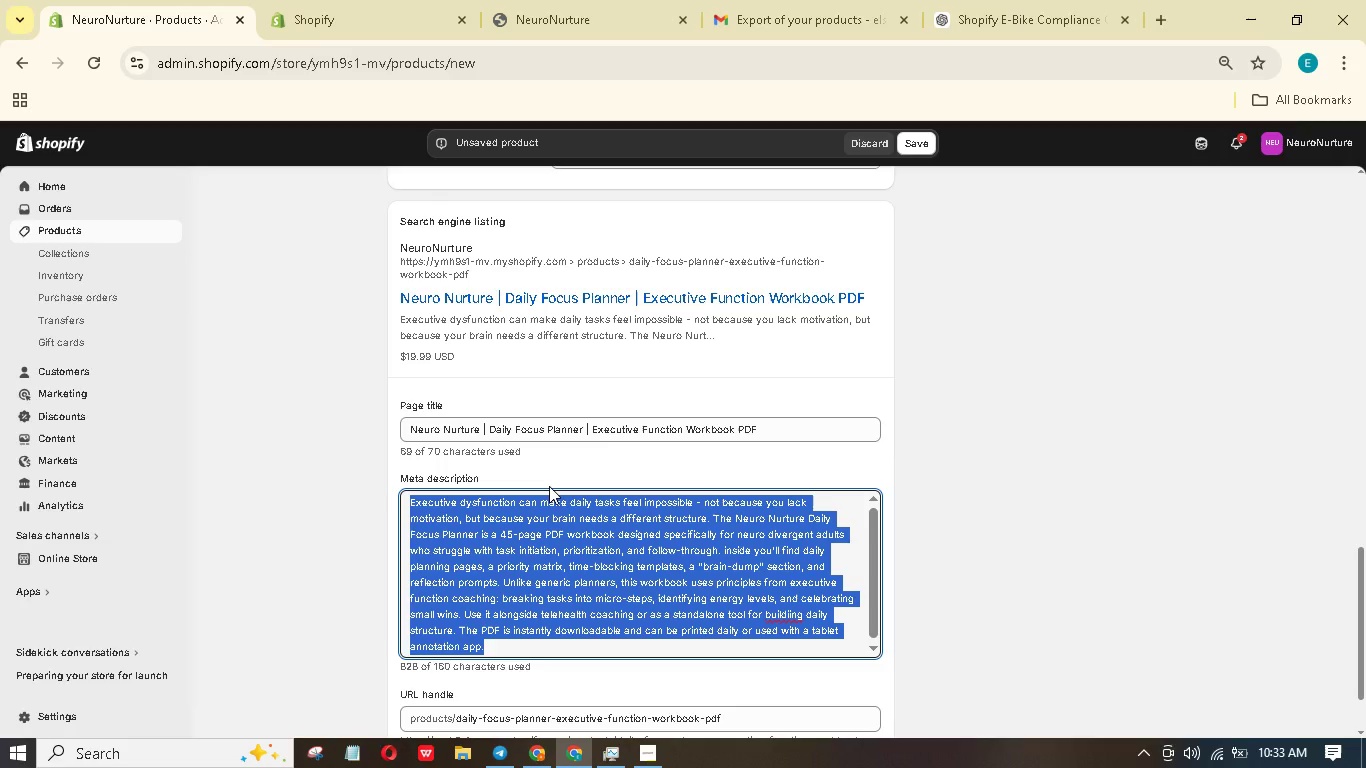 
type(PDF execuive function workbook for adults with ADHD. Daily planning; task initiation & priritization tools)
 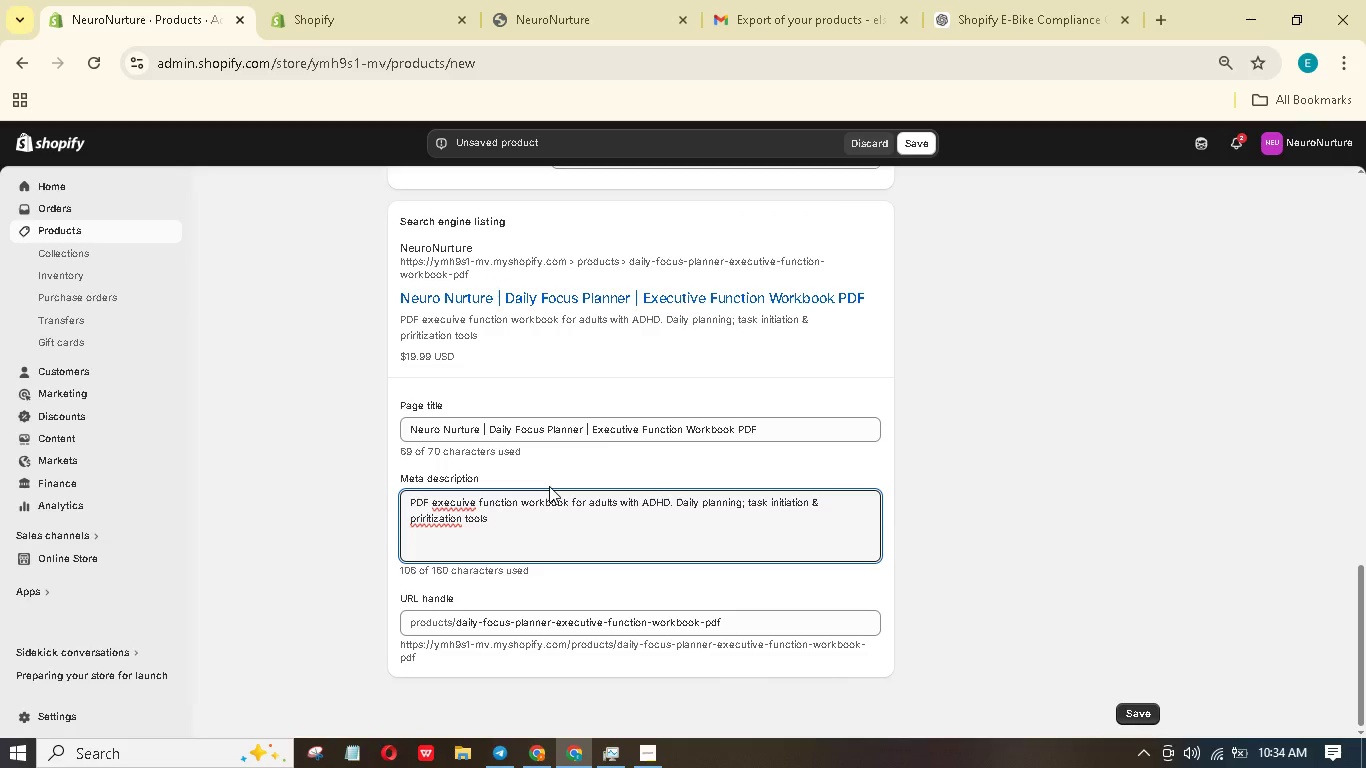 
type(. Instant download, unlime)
key(Backspace)
 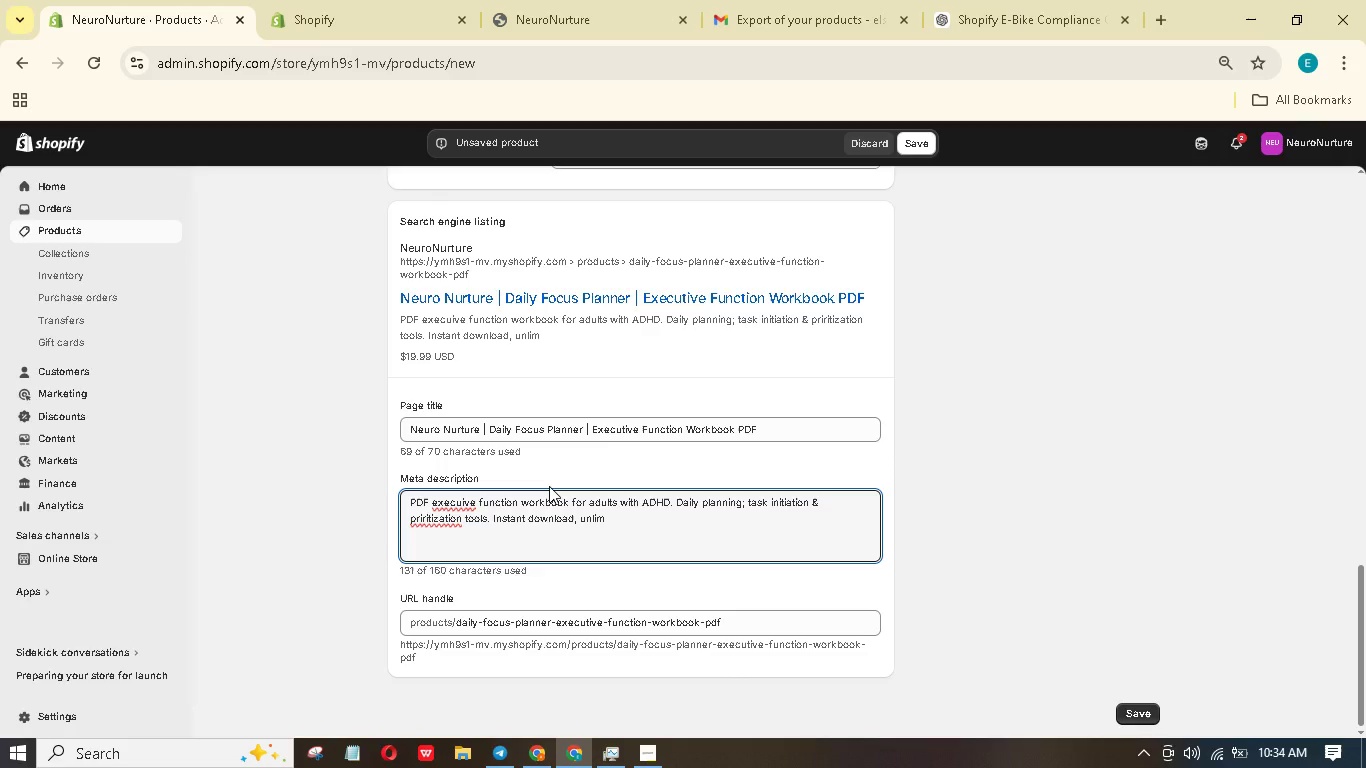 
type(ited access. DOWNload tofday,)
key(Backspace)
type(.)
 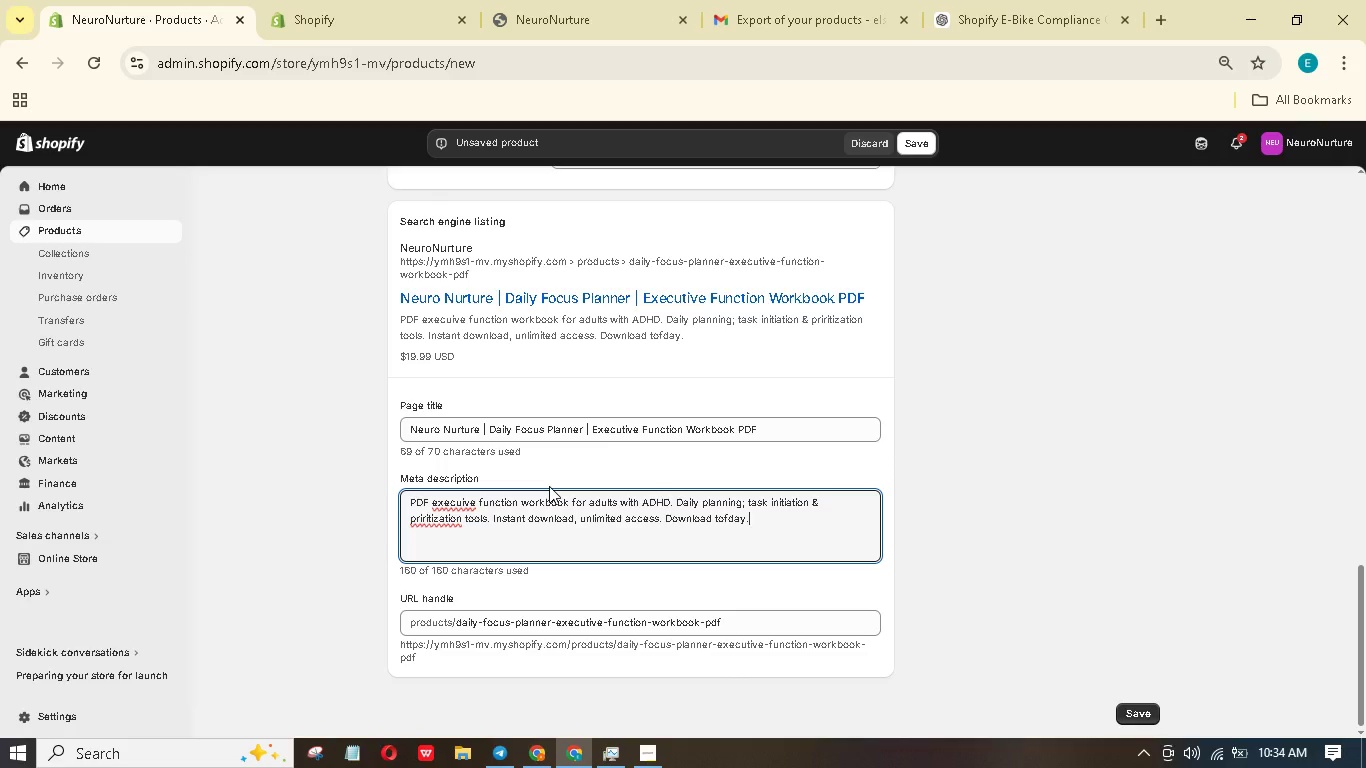 
left_click([731, 523])
 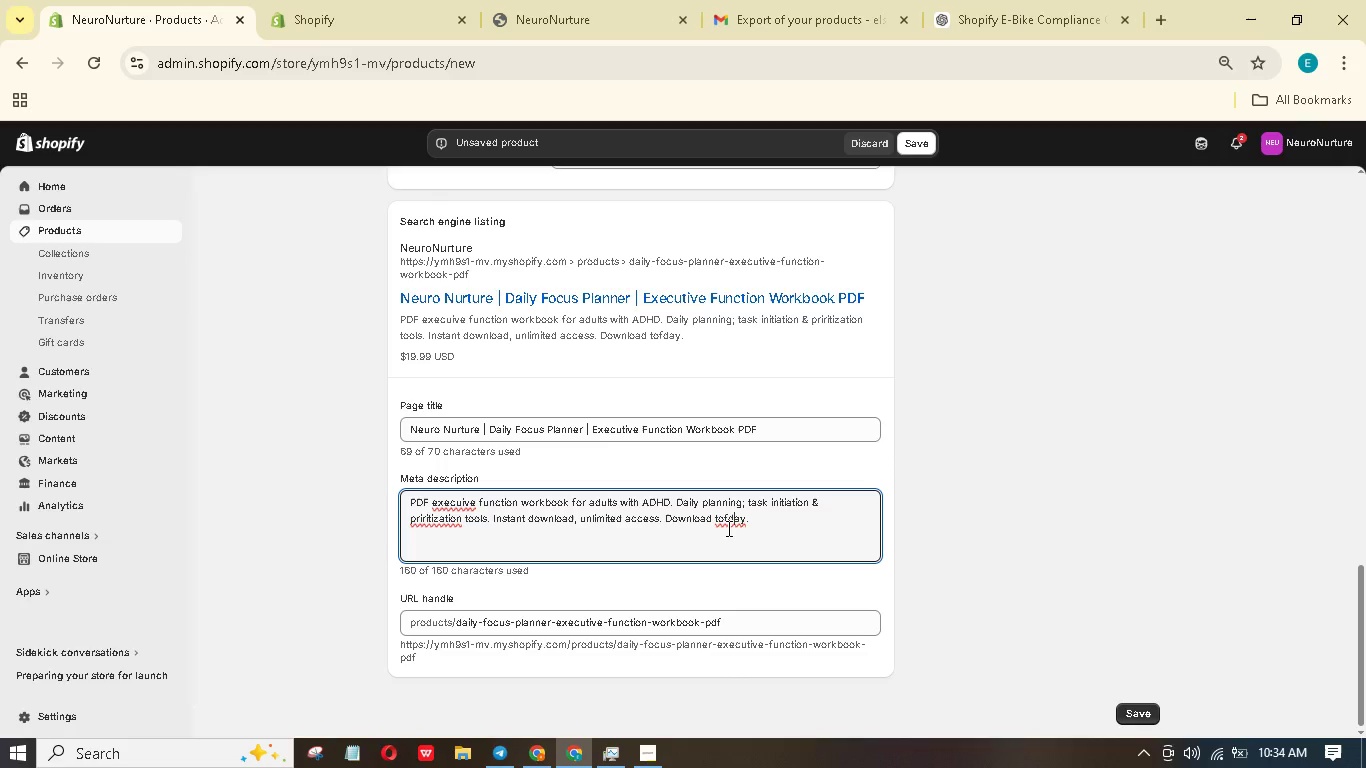 
left_click([727, 528])
 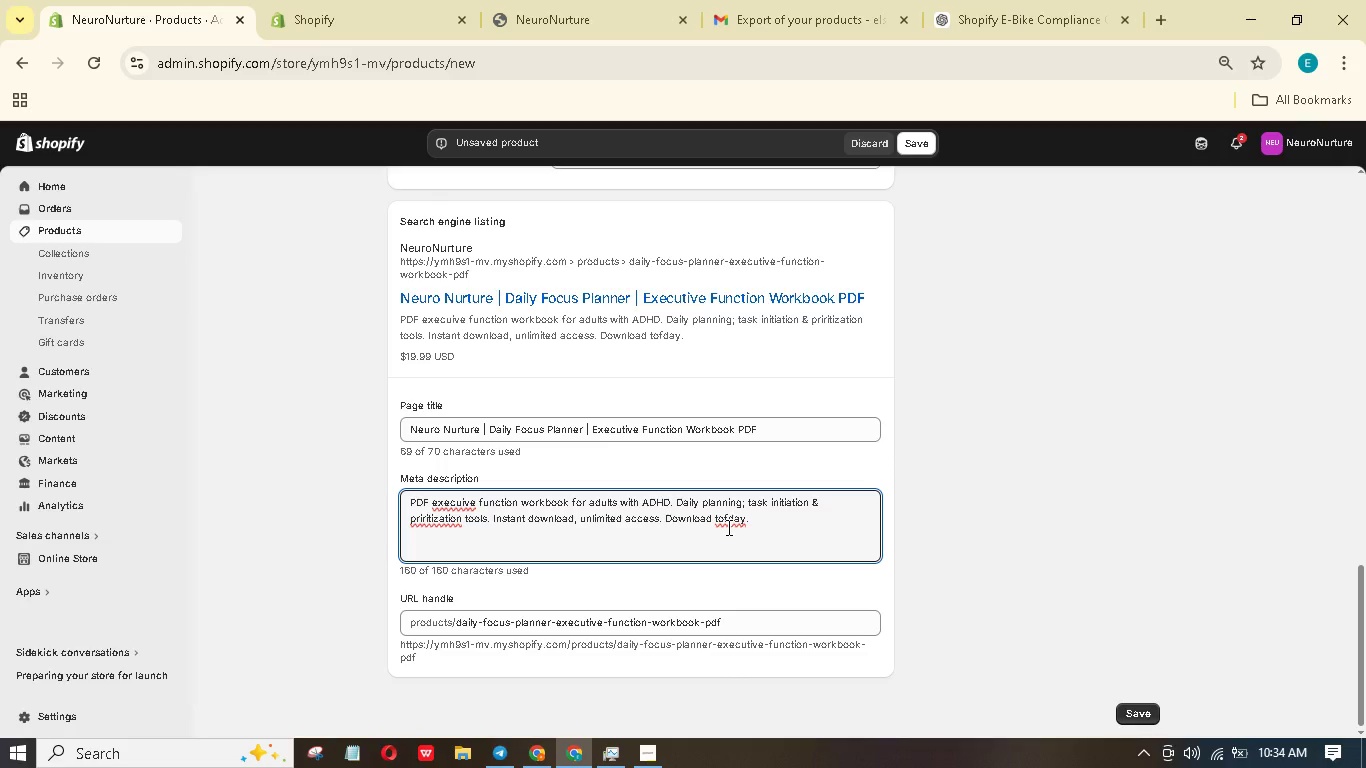 
key(Backspace)
 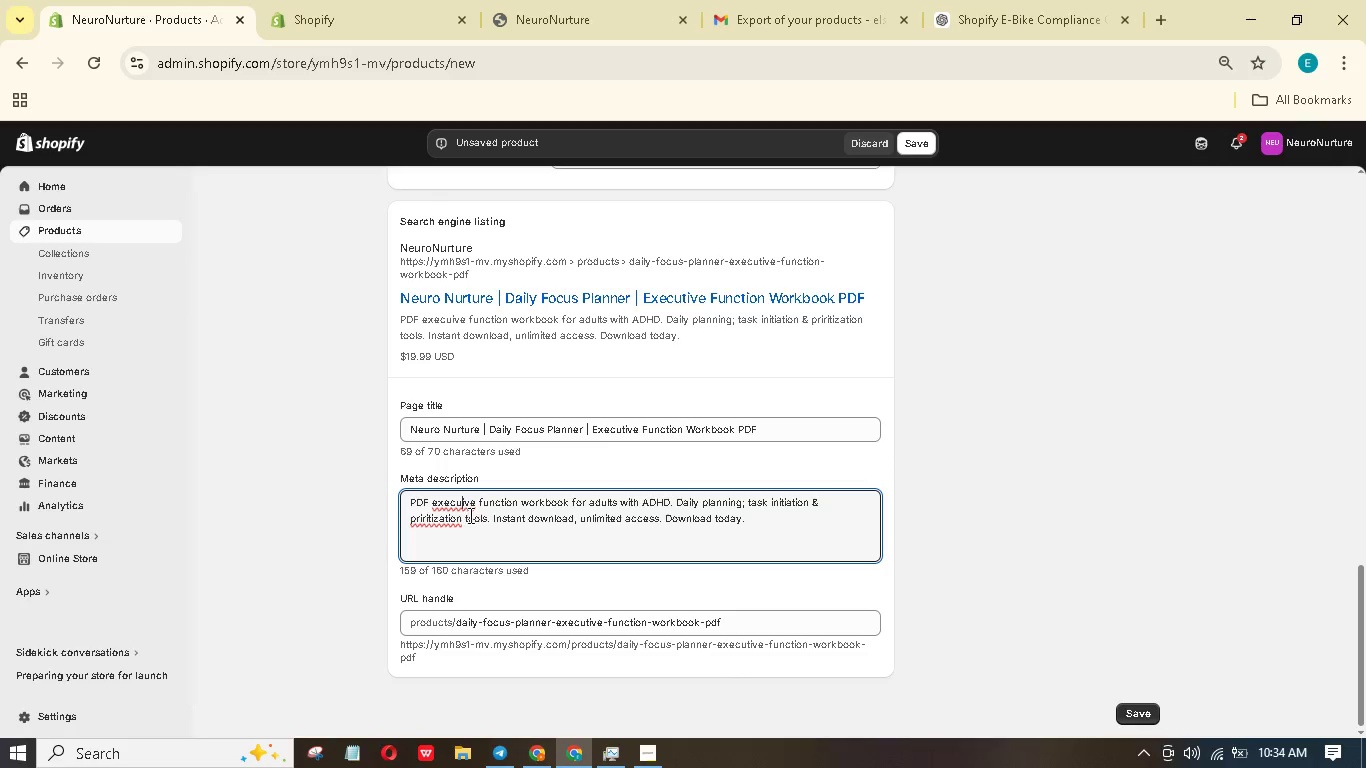 
key(T)
 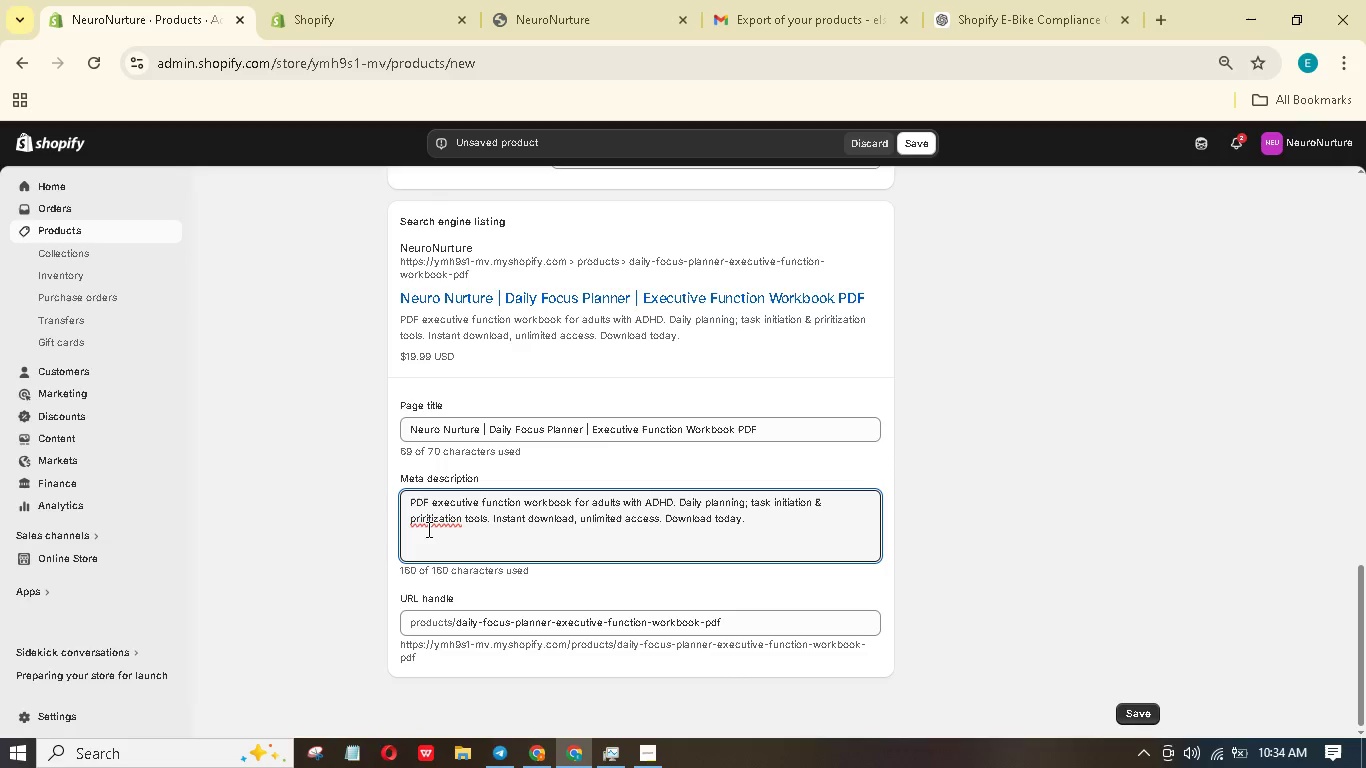 
wait(8.95)
 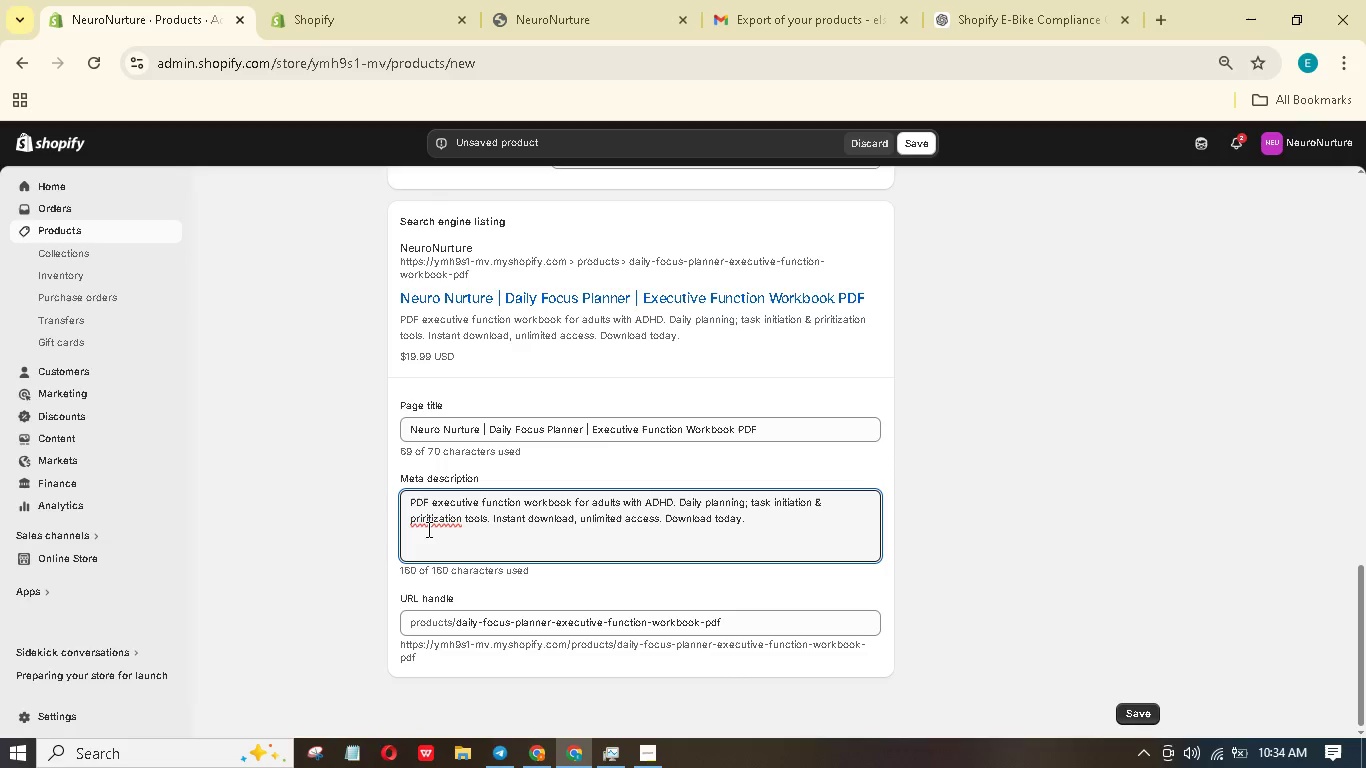 
key(O)
 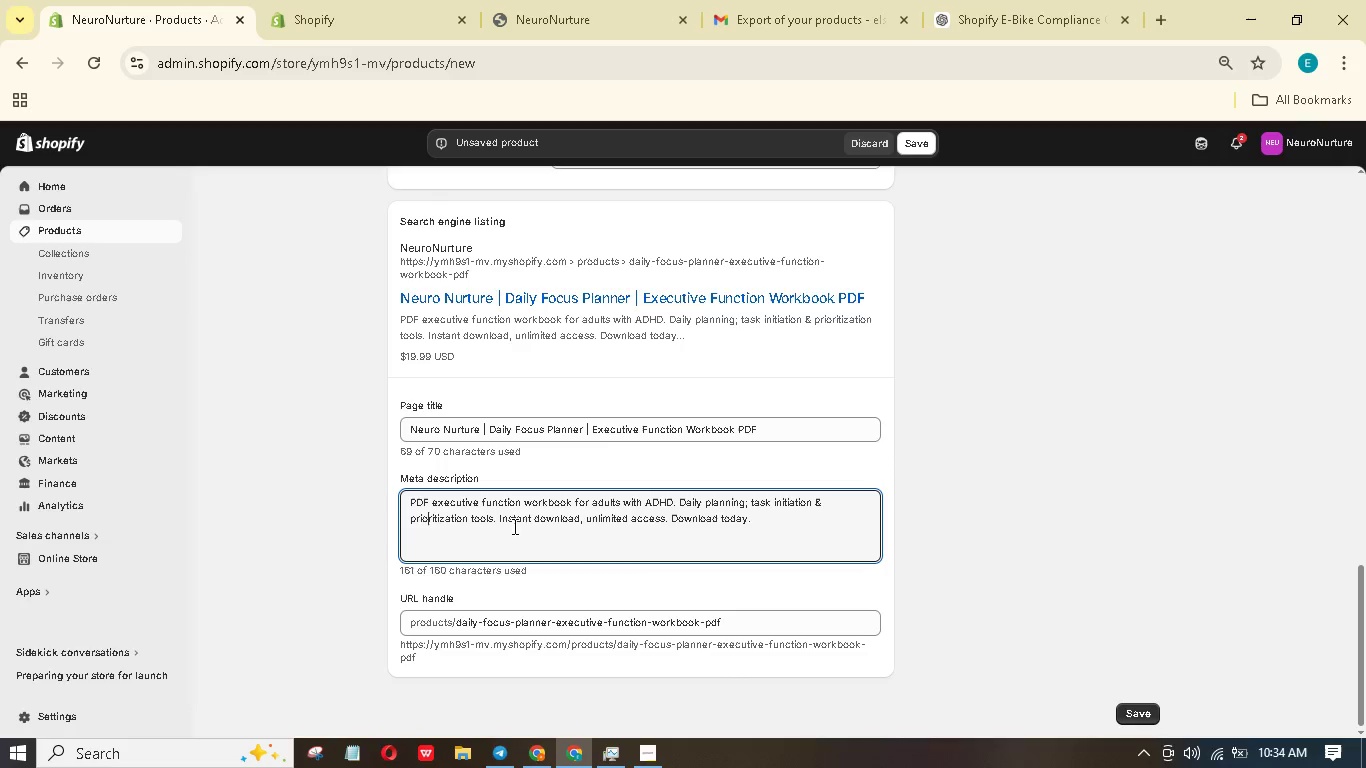 
left_click_drag(start_coordinate=[530, 537], to_coordinate=[537, 543])
 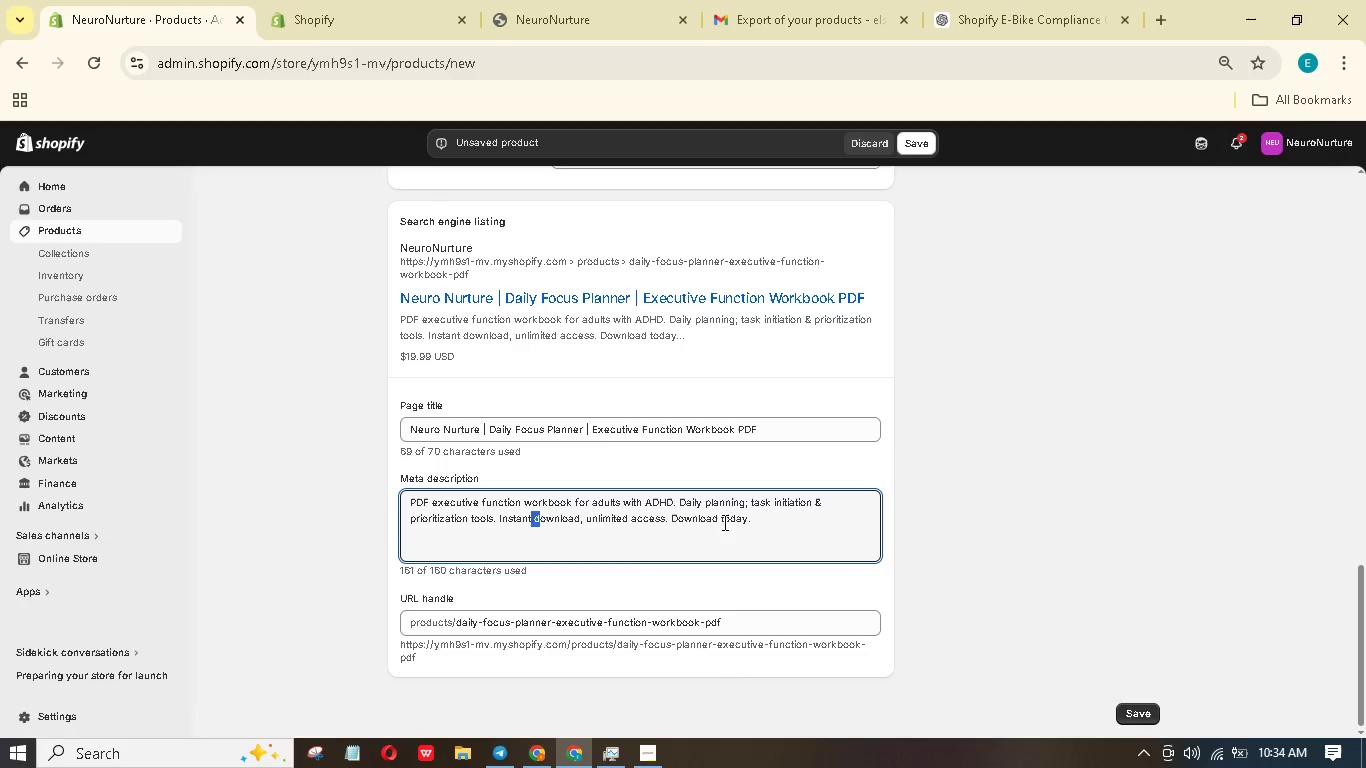 
left_click_drag(start_coordinate=[734, 514], to_coordinate=[745, 512])
 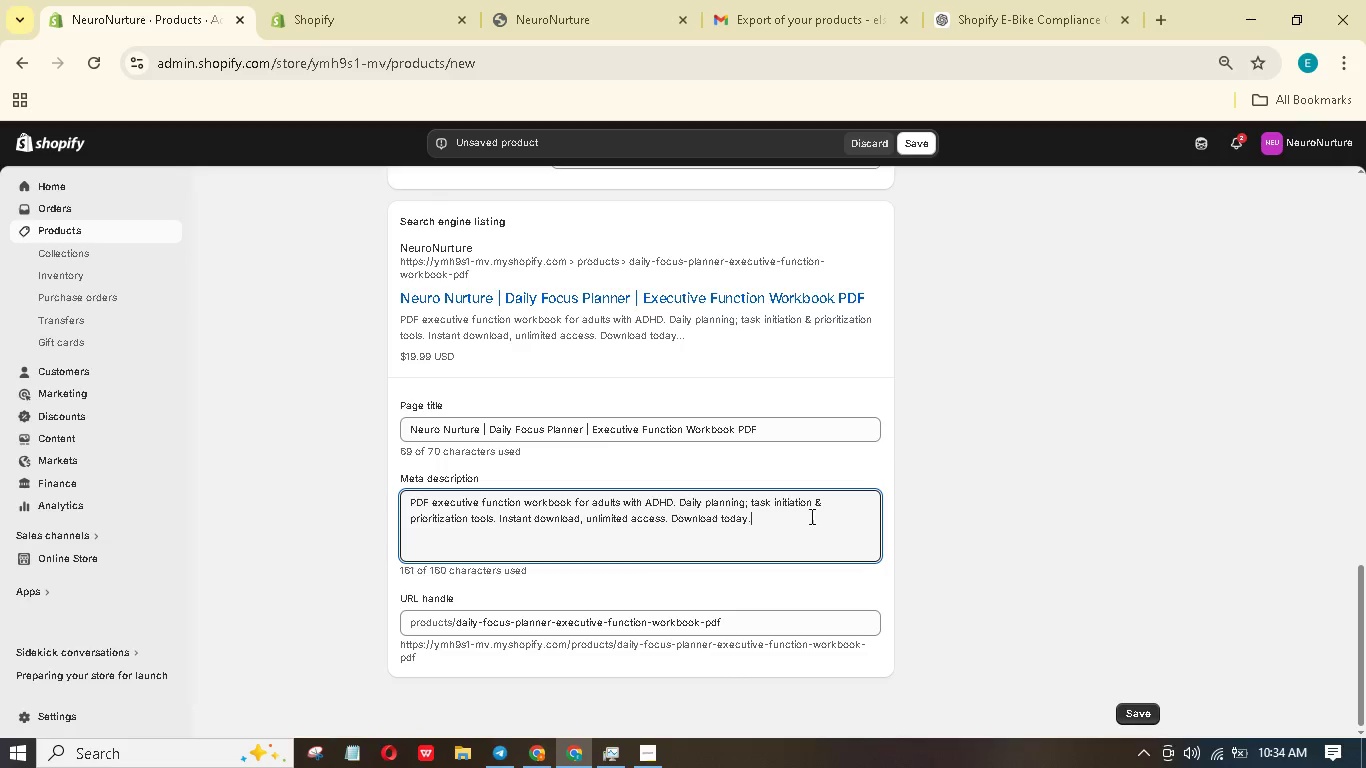 
scroll: coordinate [905, 493], scroll_direction: up, amount: 26.0
 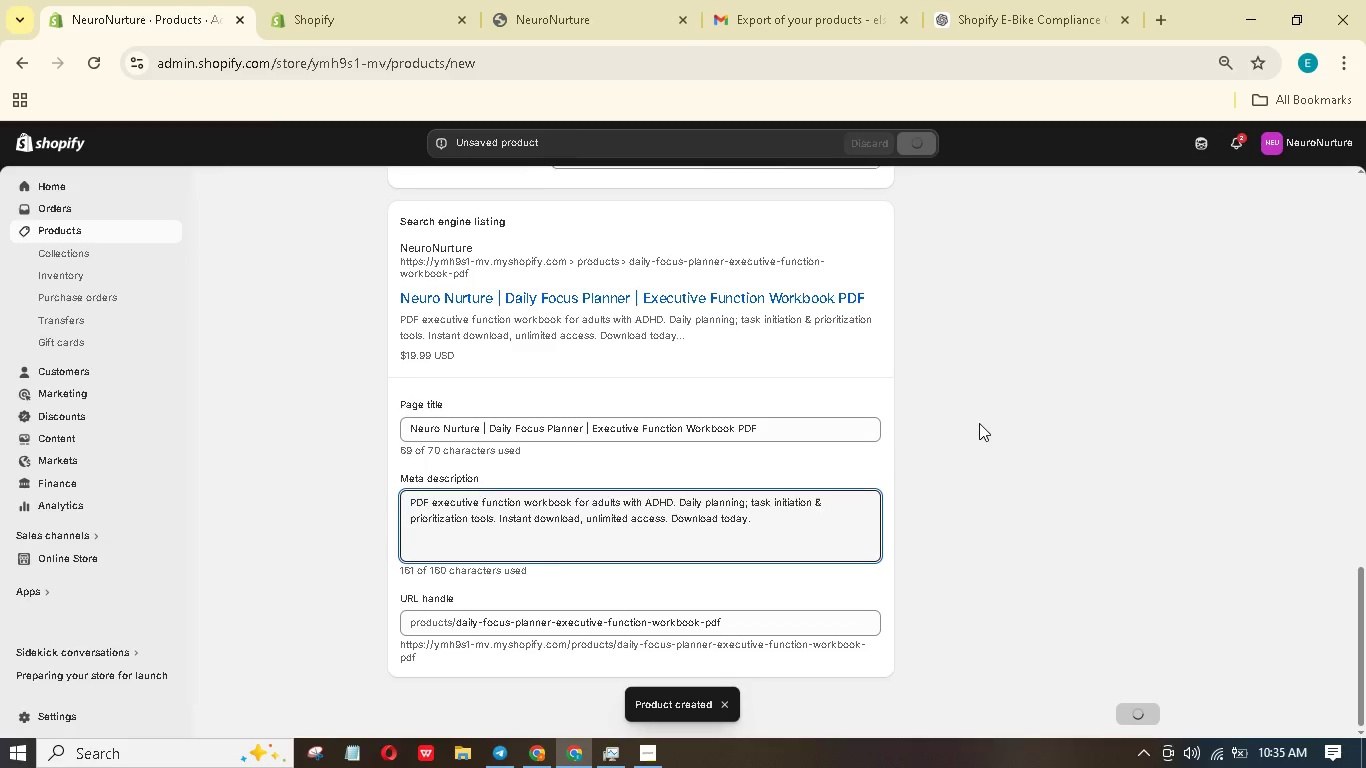 
wait(11.36)
 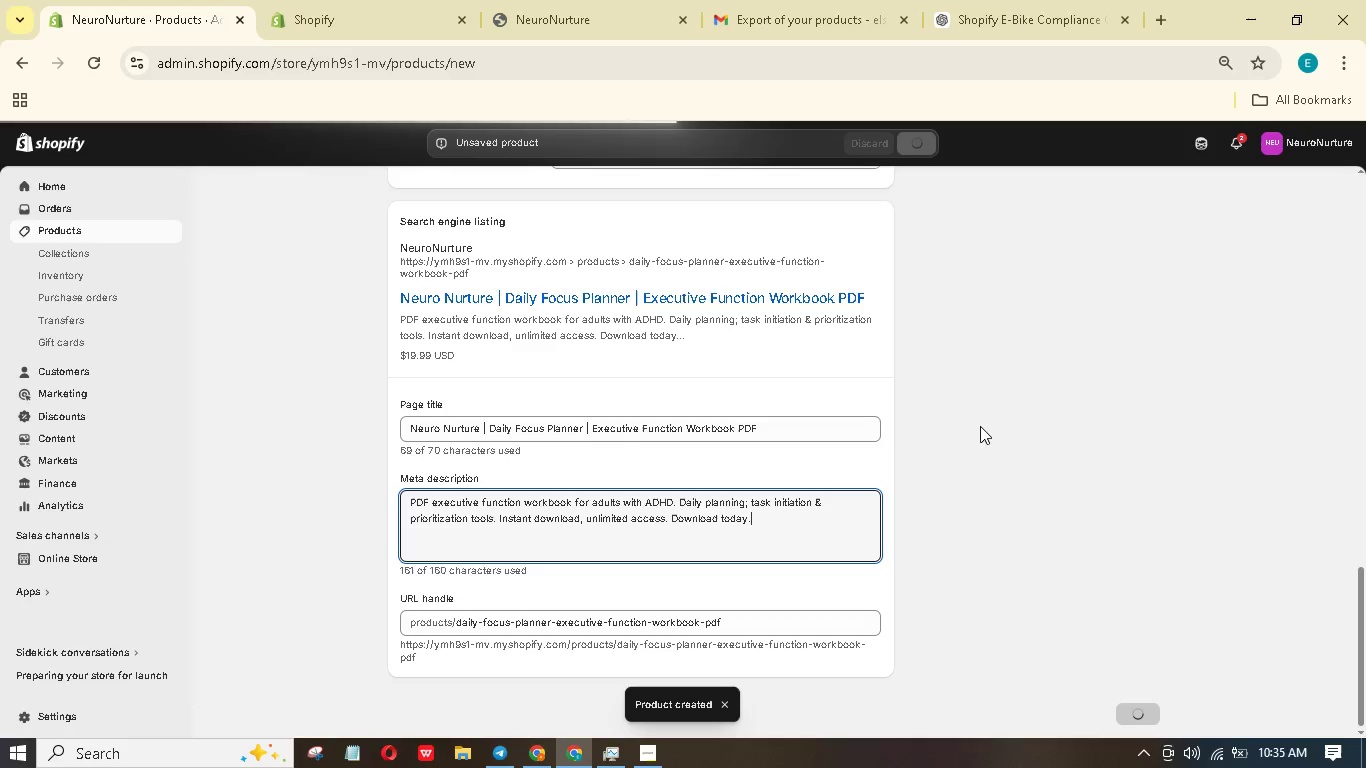 
type(Digital Produc)
 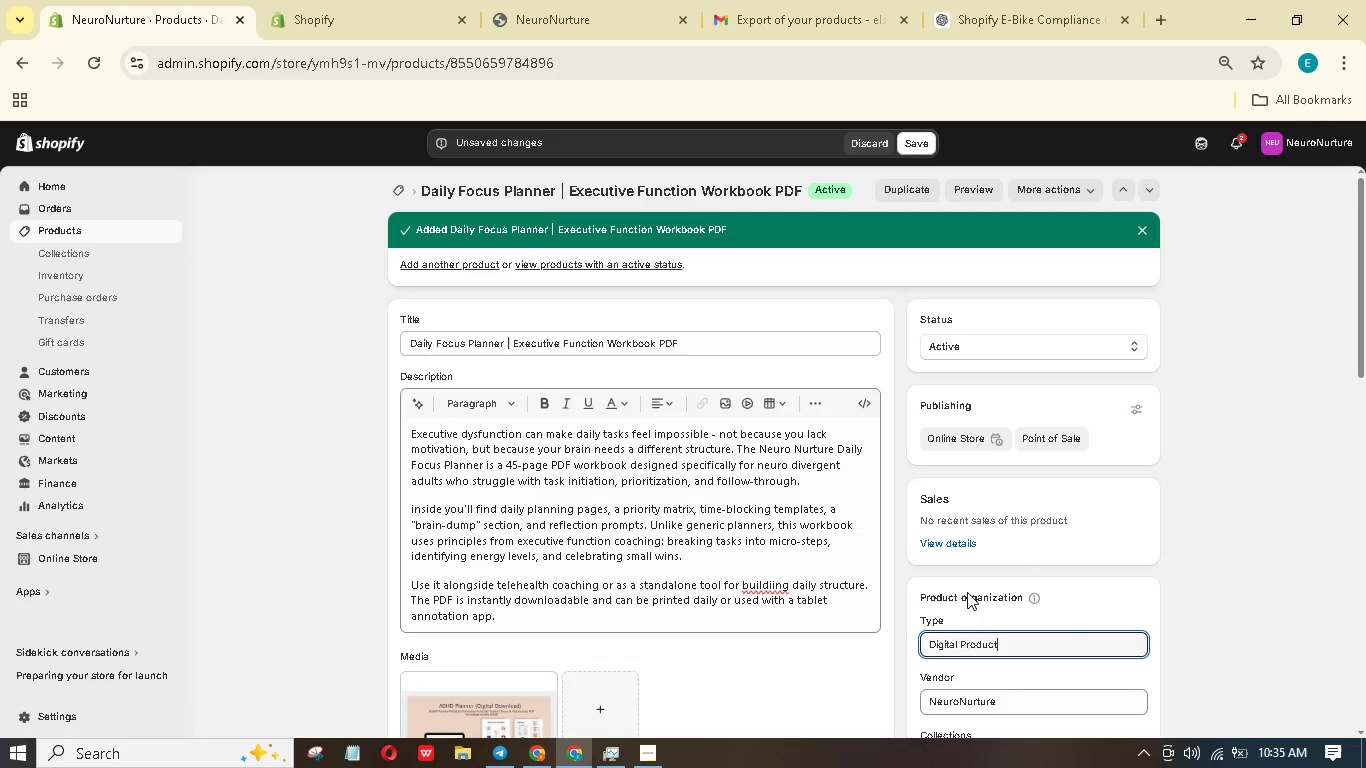 
 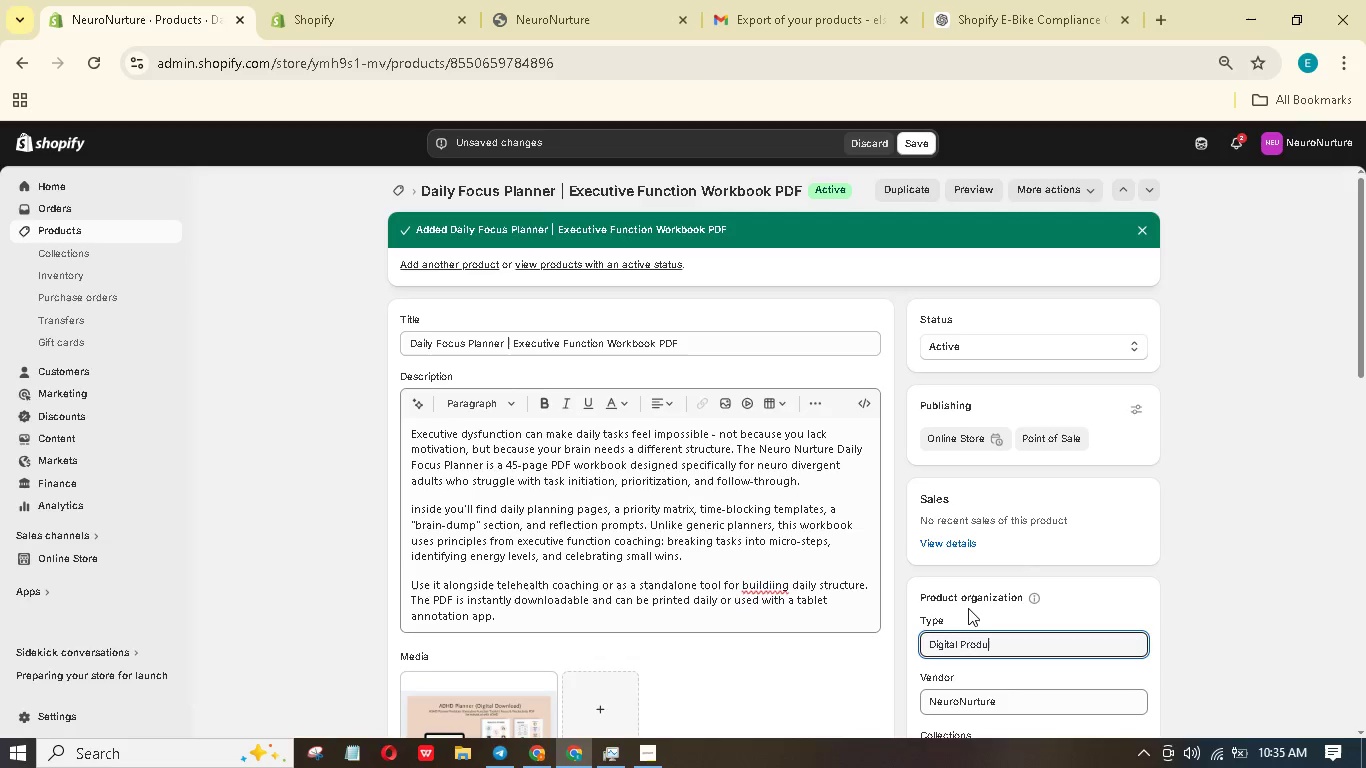 
key(T)
 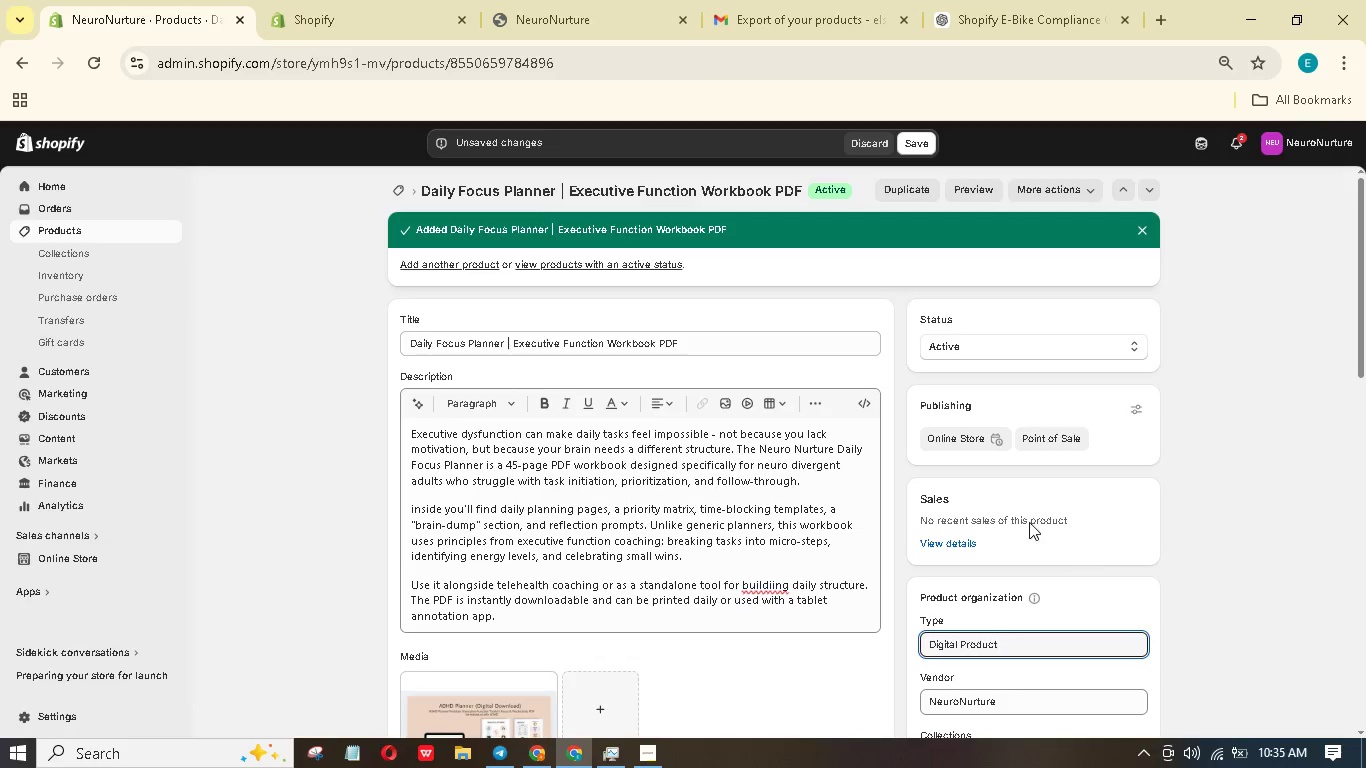 
scroll: coordinate [1015, 567], scroll_direction: down, amount: 4.0
 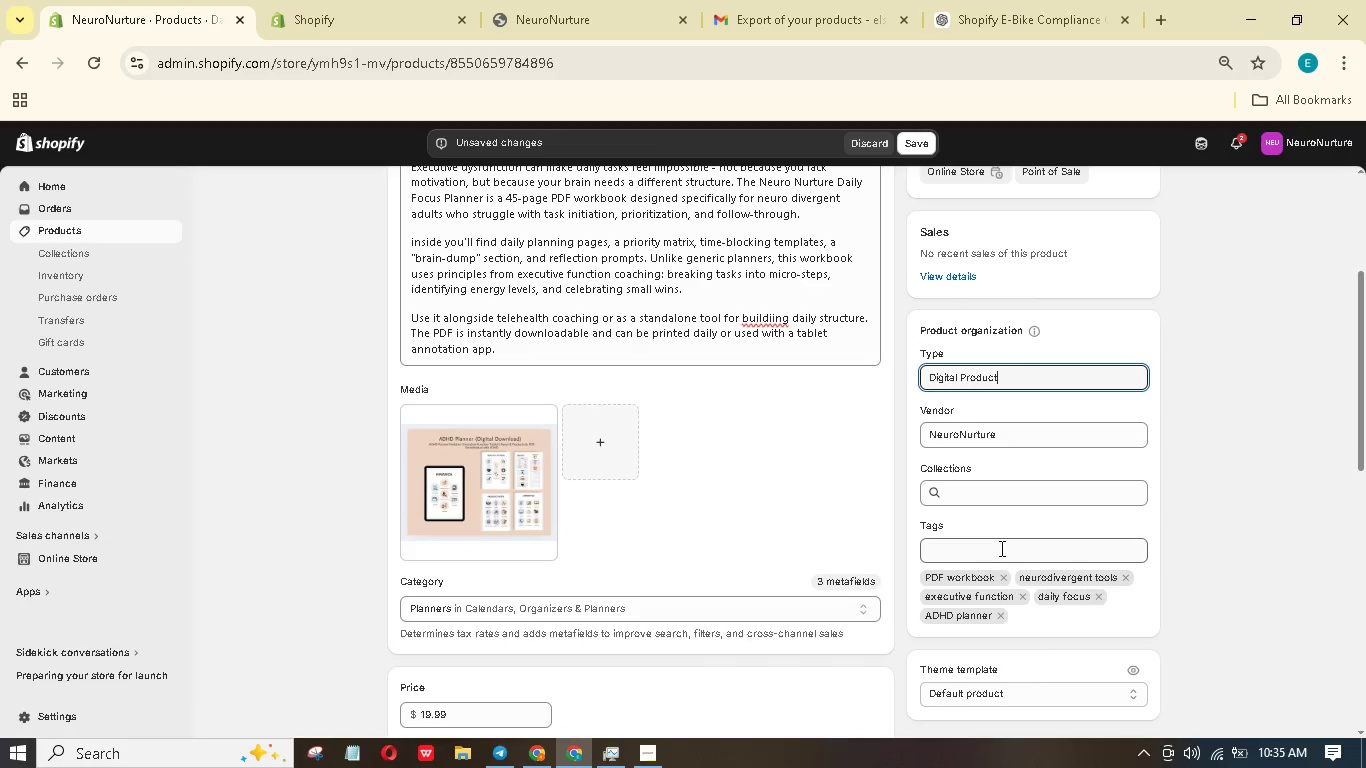 
left_click([999, 550])
 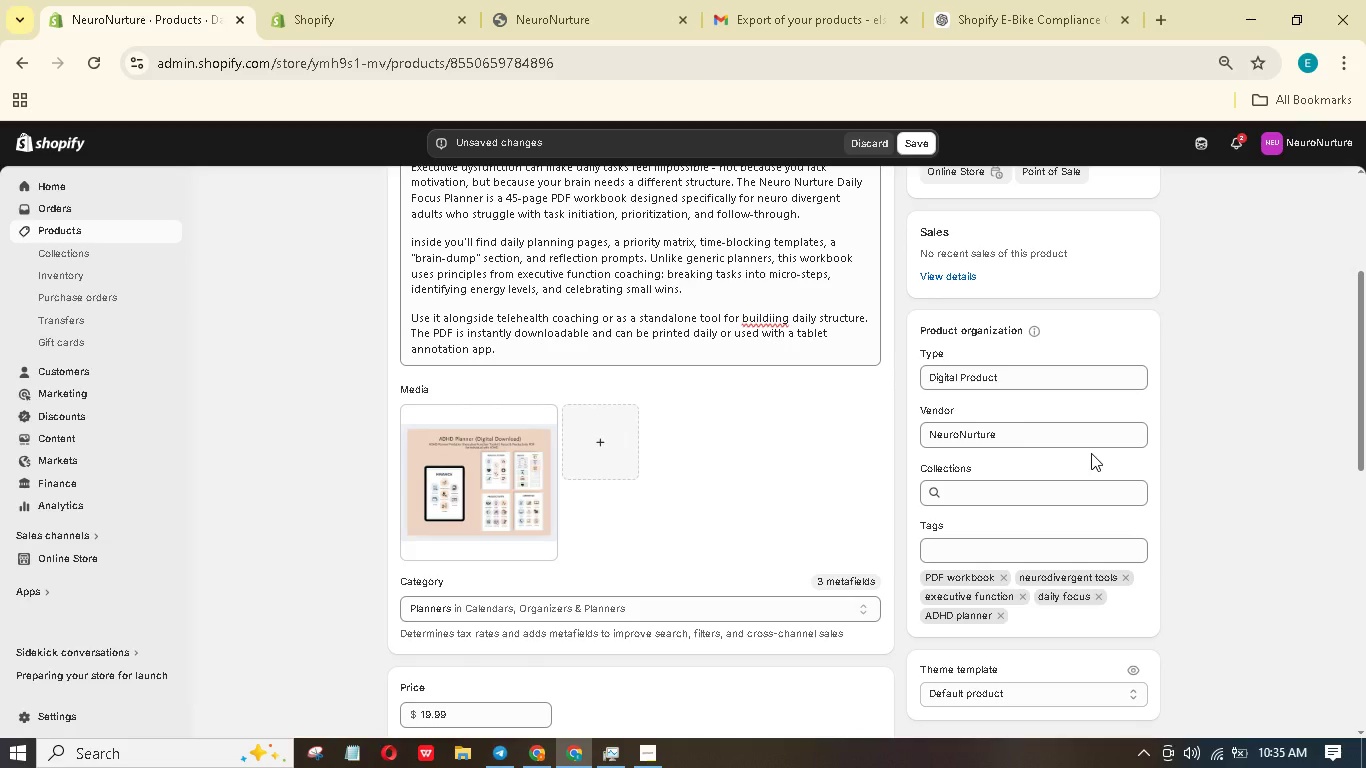 
scroll: coordinate [1091, 438], scroll_direction: up, amount: 4.0
 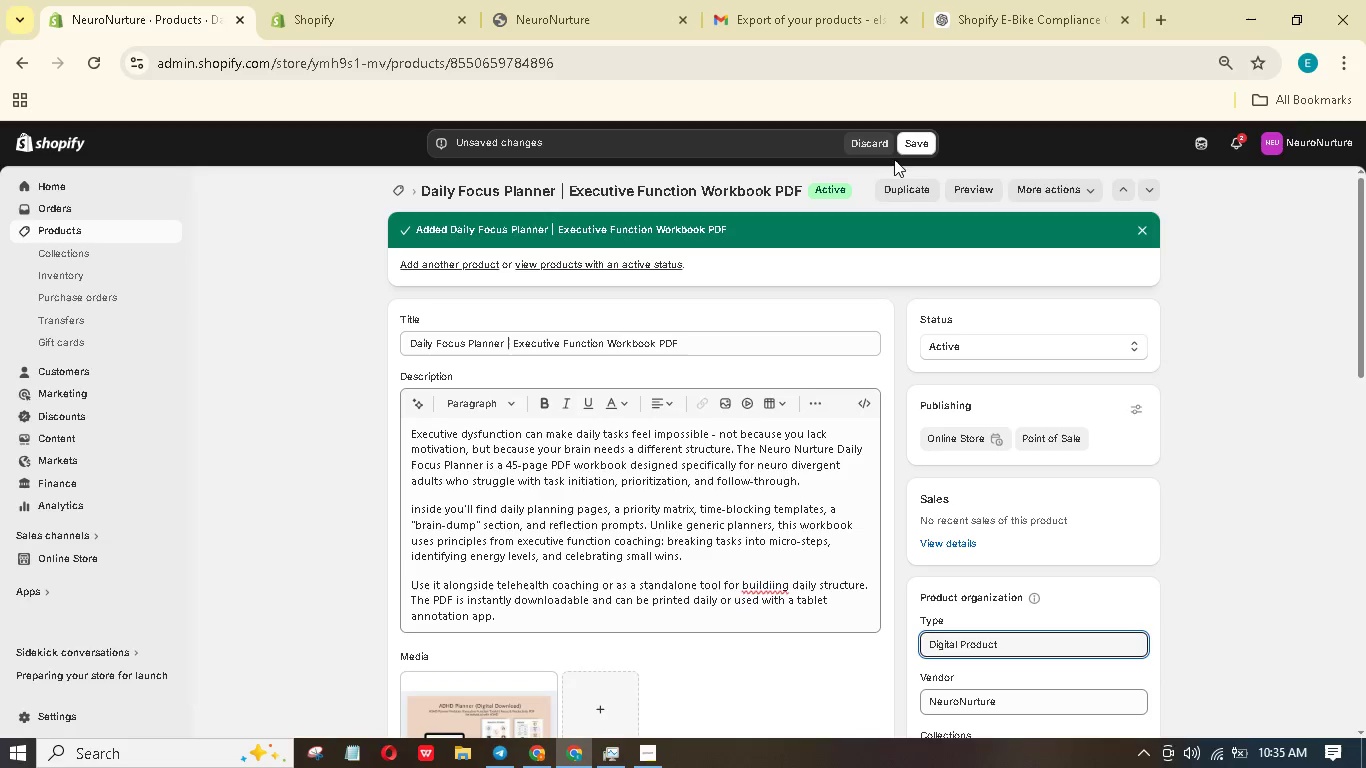 
mouse_move([897, 182])
 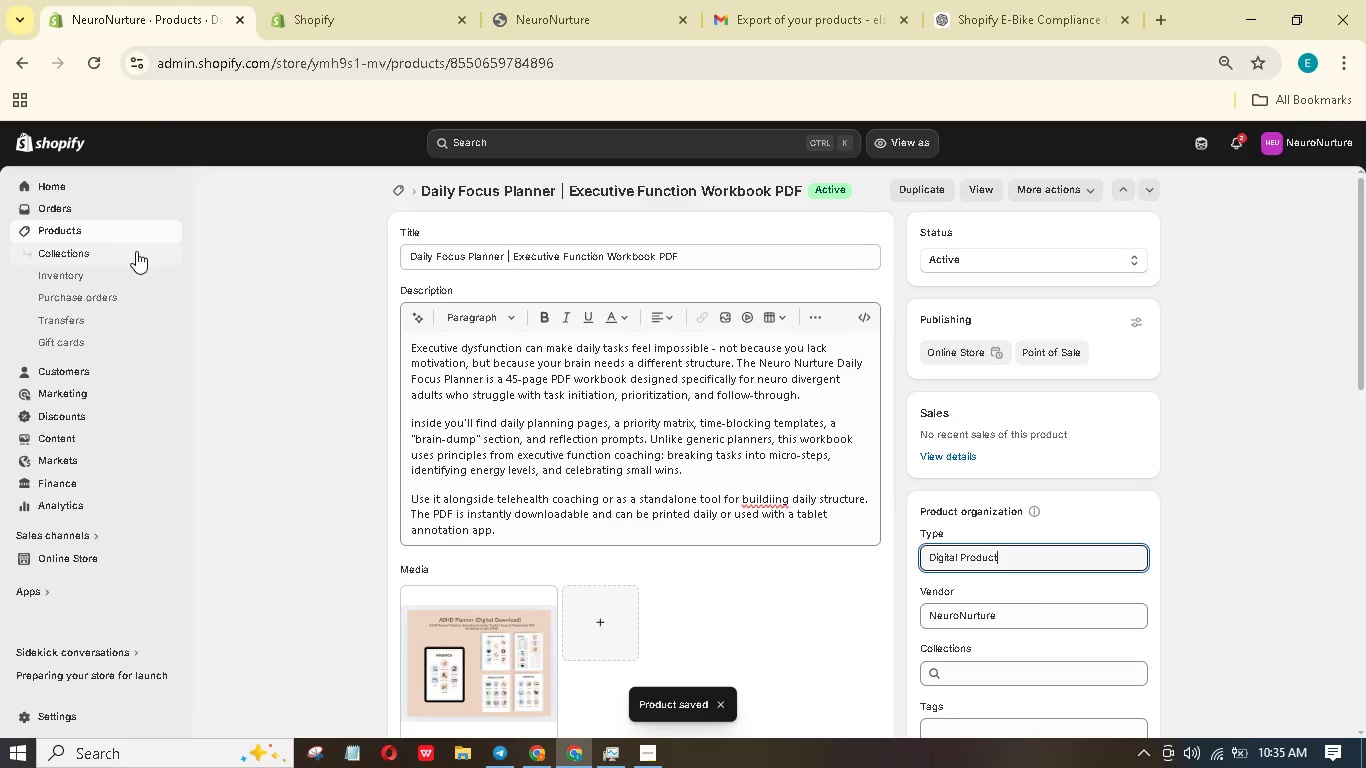 
left_click([133, 229])
 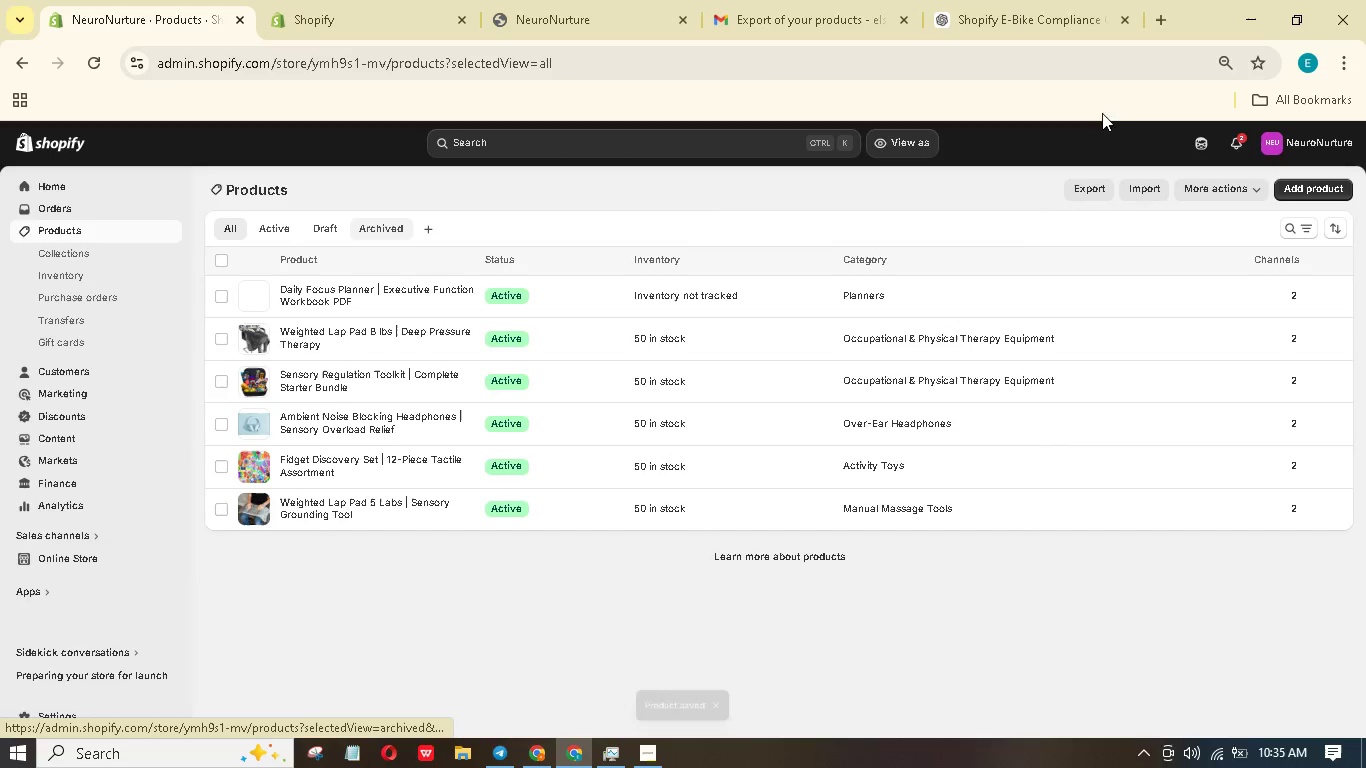 
left_click([1294, 185])
 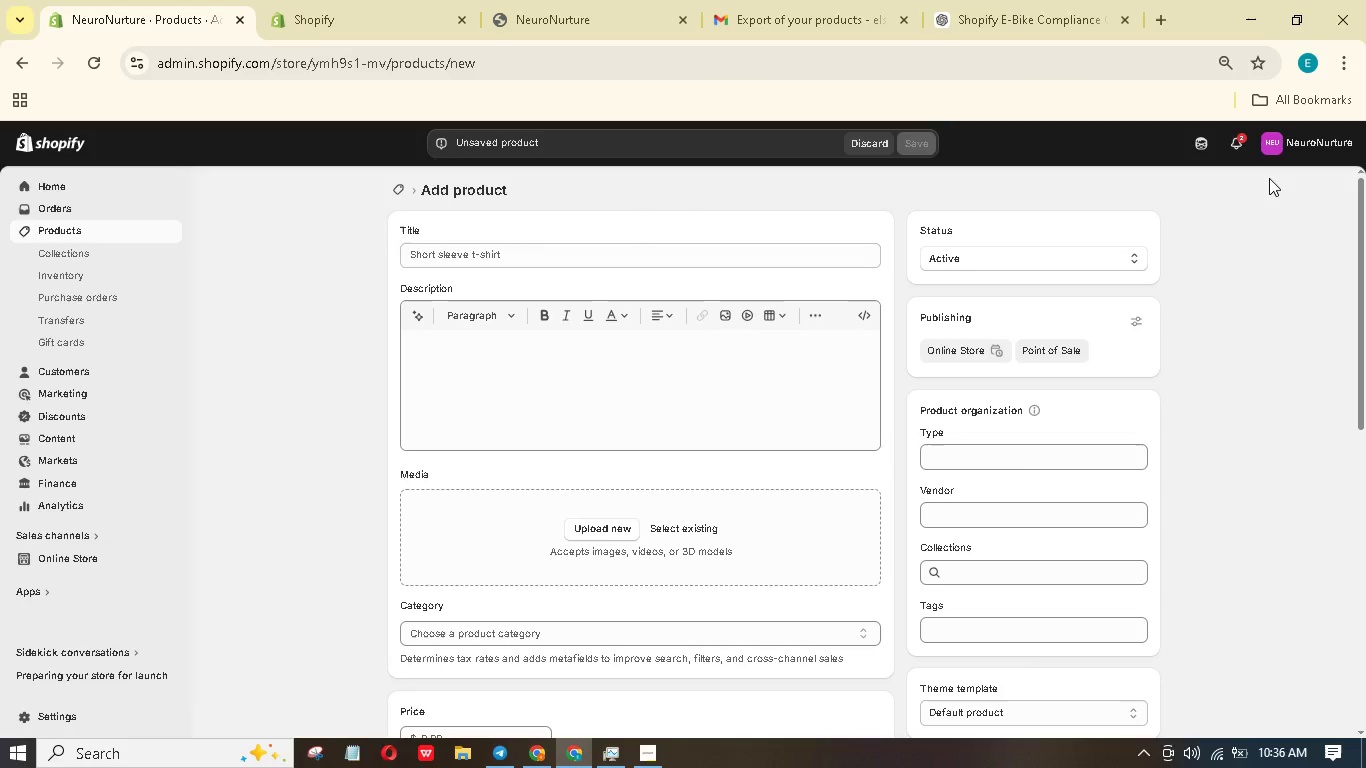 
wait(35.48)
 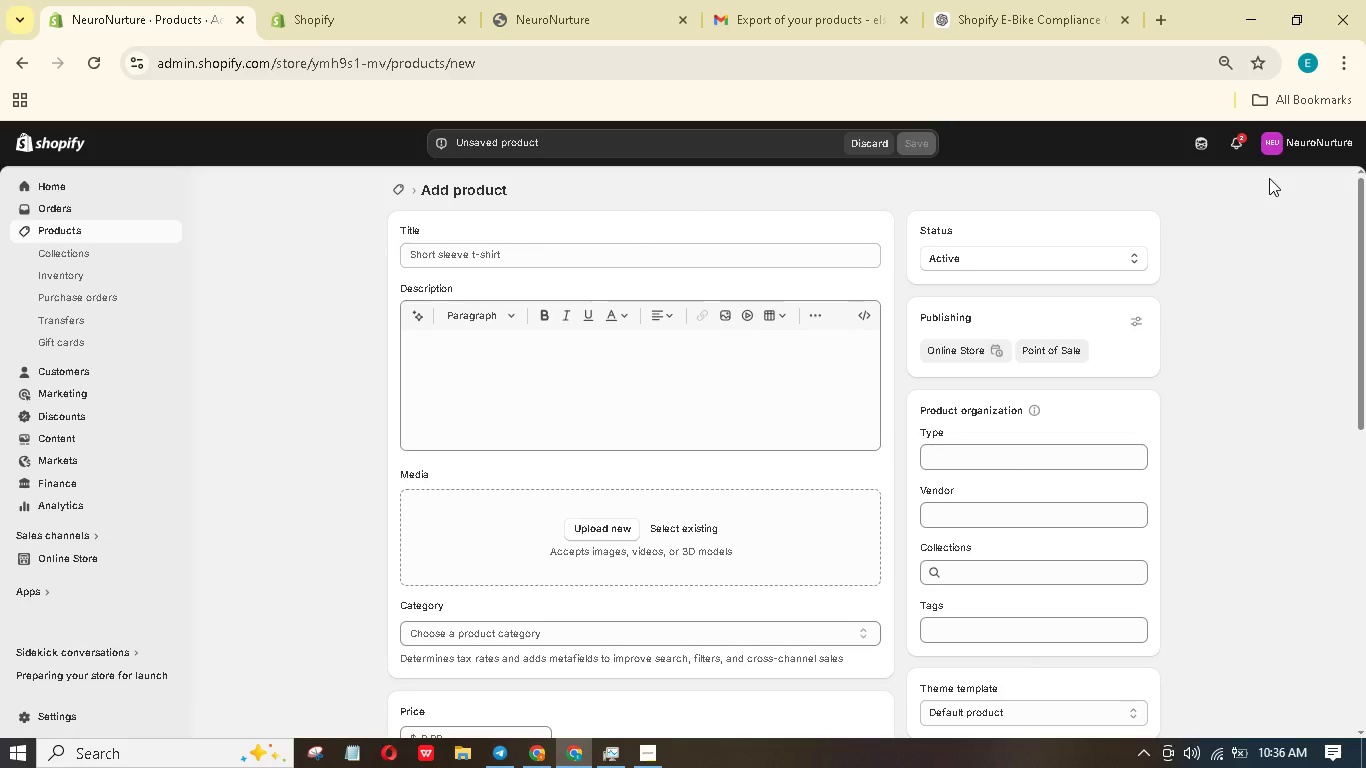 
type(Guided Audio Medita)
key(Backspace)
type(ation | Sensory-Friendly SERVIces)
 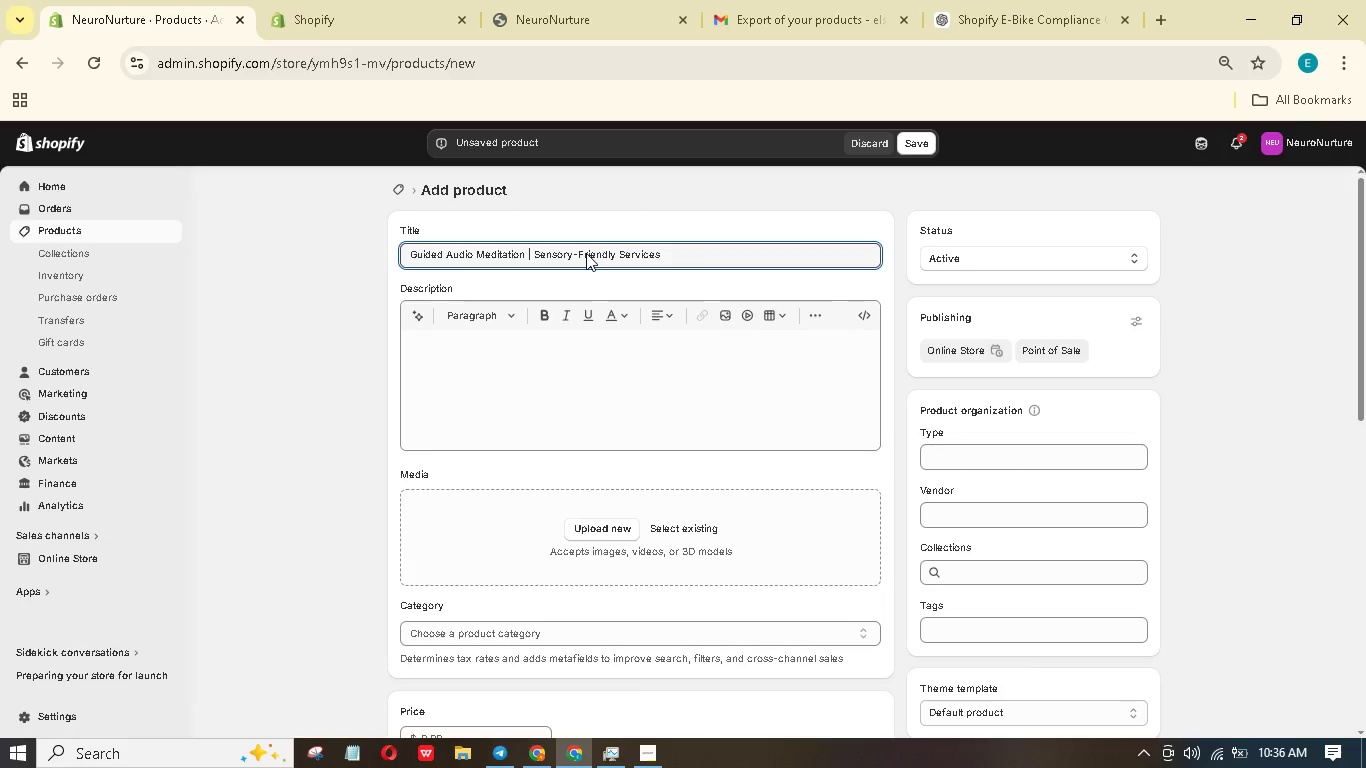 
wait(10.36)
 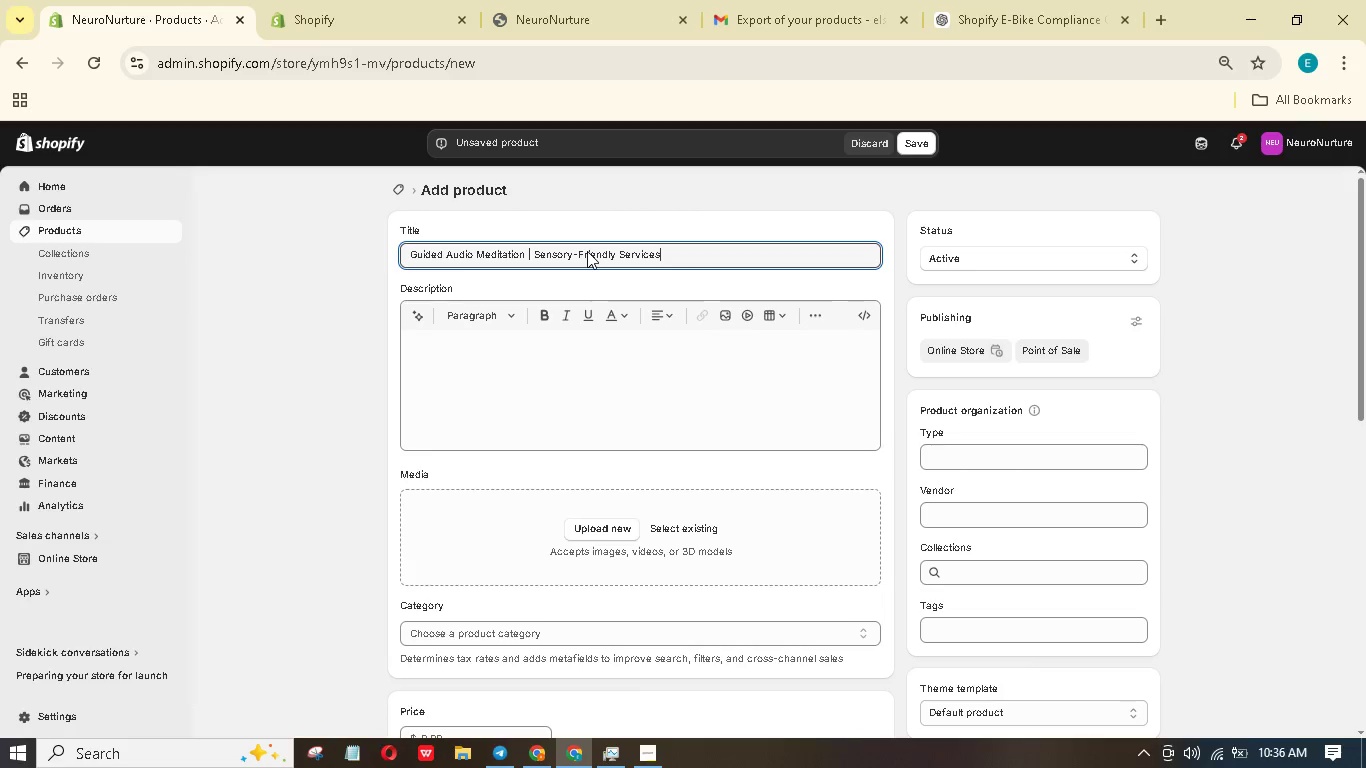 
type(Traditional meditation often assumes you can sit still with )
 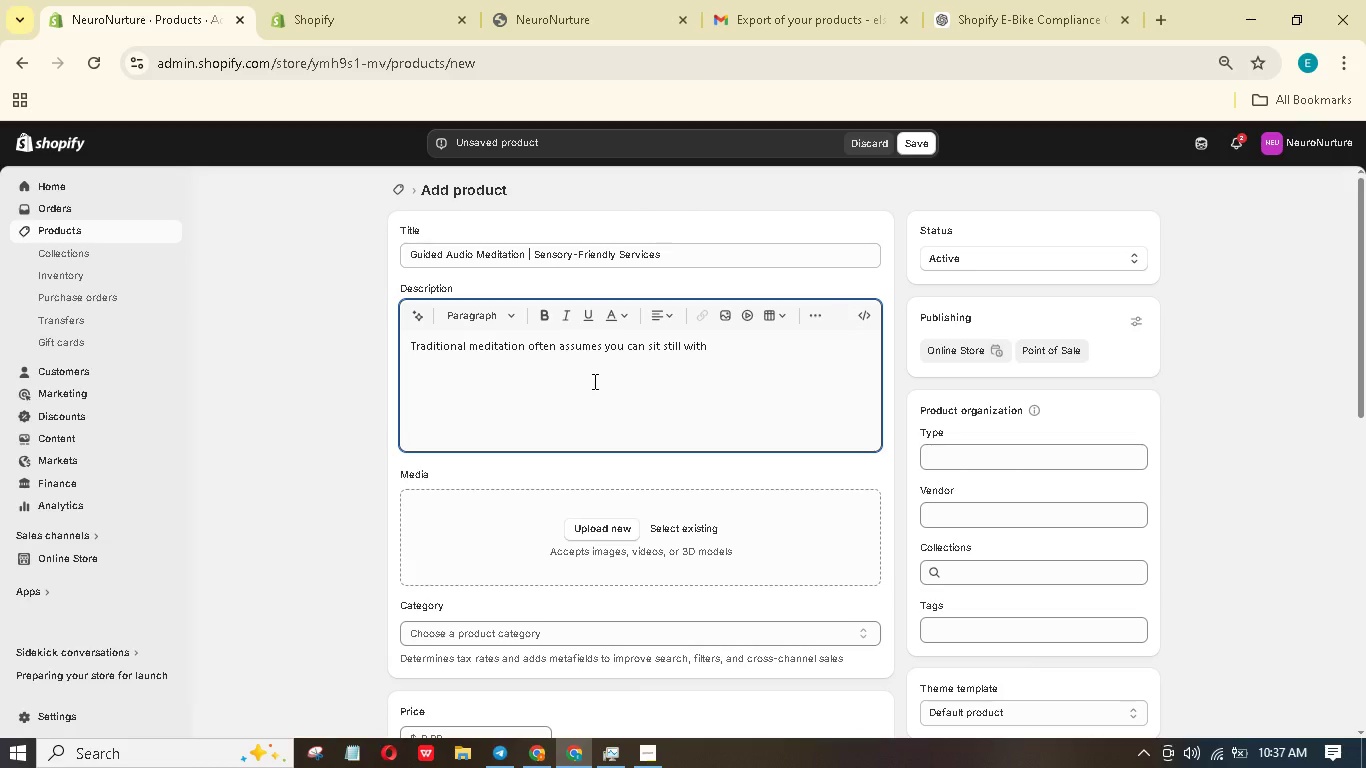 
type(eyes closed. GFO)
key(Backspace)
key(Backspace)
type(or )
 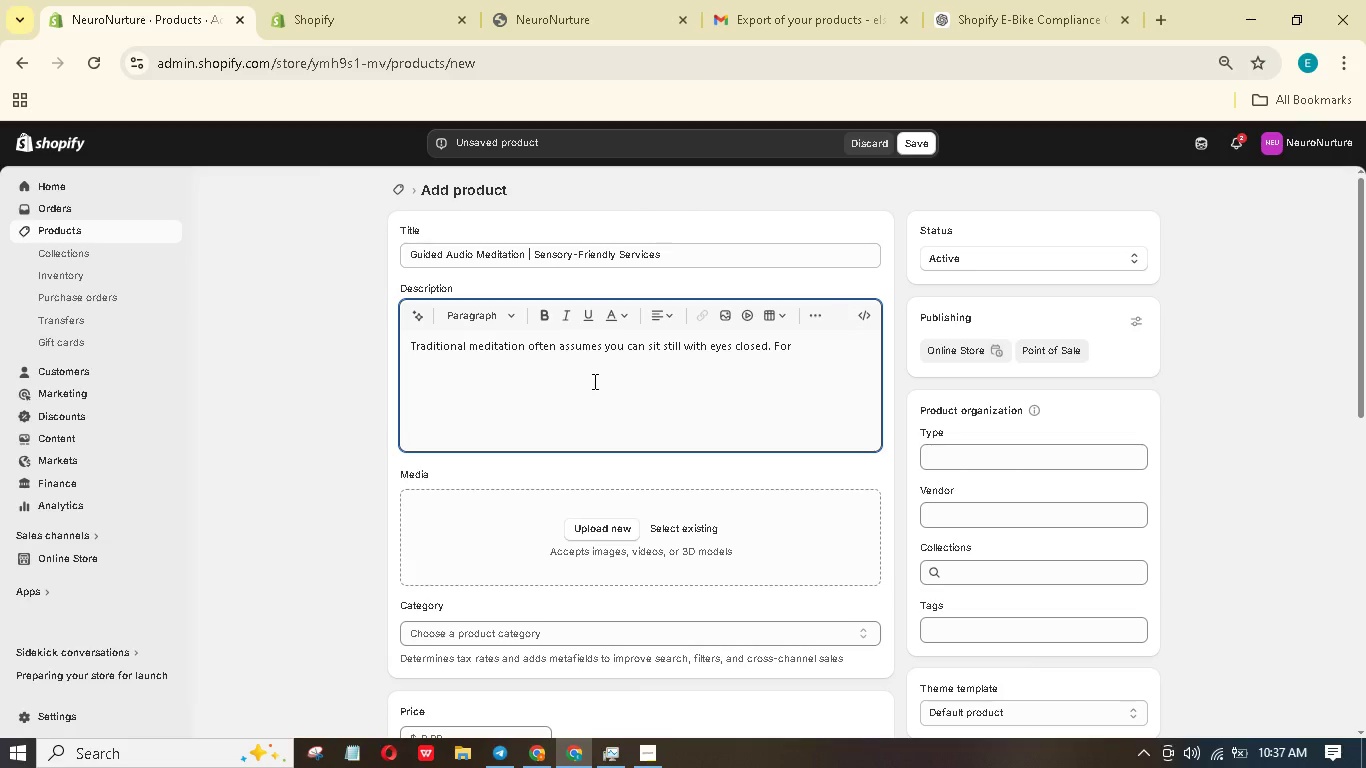 
type(man )
key(Backspace)
type(y neurodivergnt minds, that)
 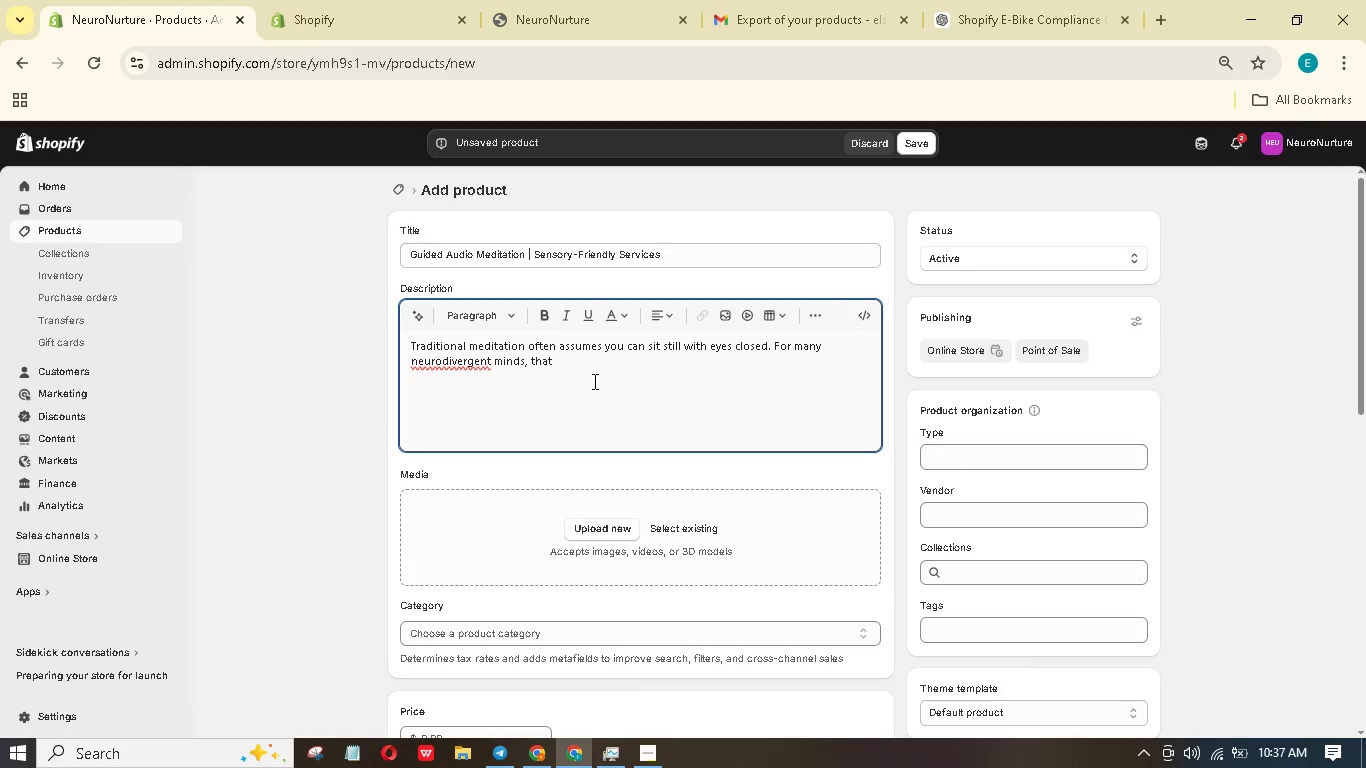 
key(Quote)
 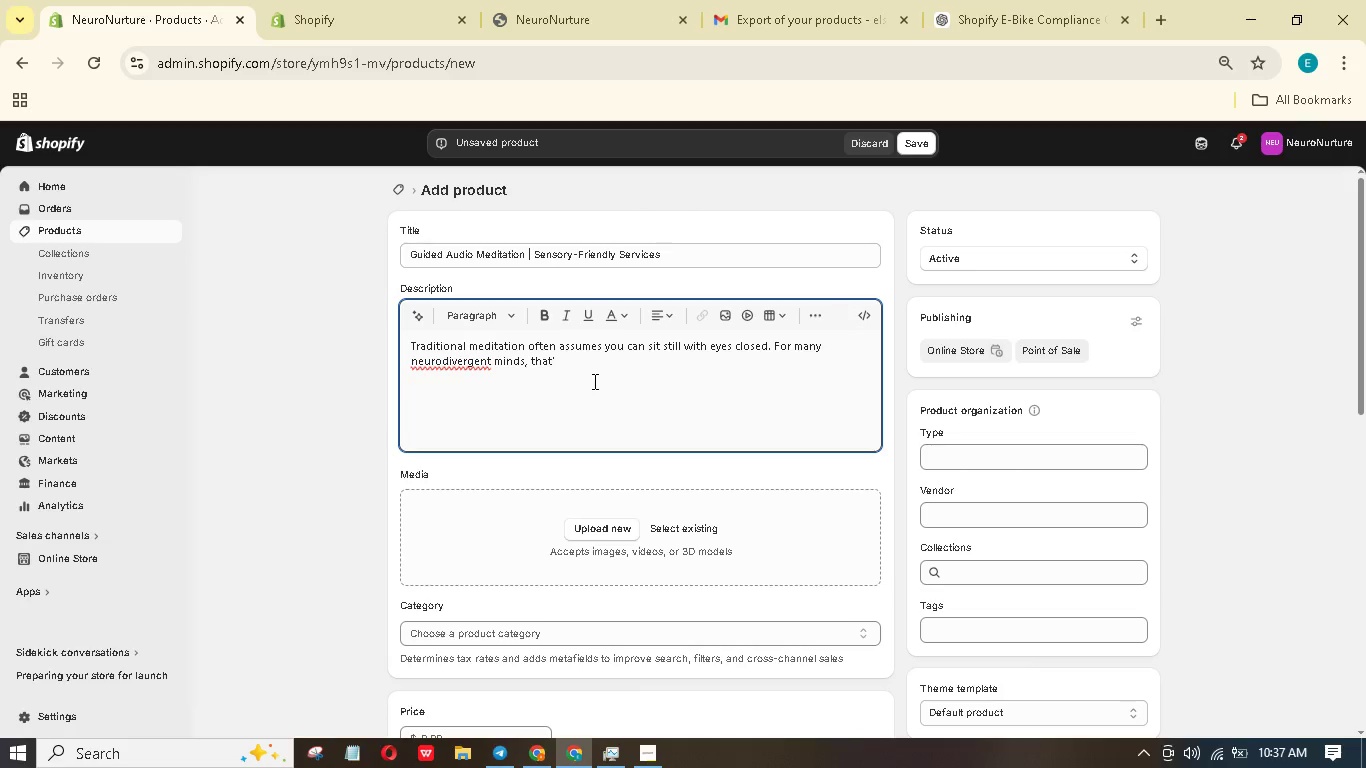 
type(s not accessible - and that's okay. The Neuro Nurture Guided AUdio meditation Series includes 6 sensory-frienfl)
key(Backspace)
type(y tracks)
 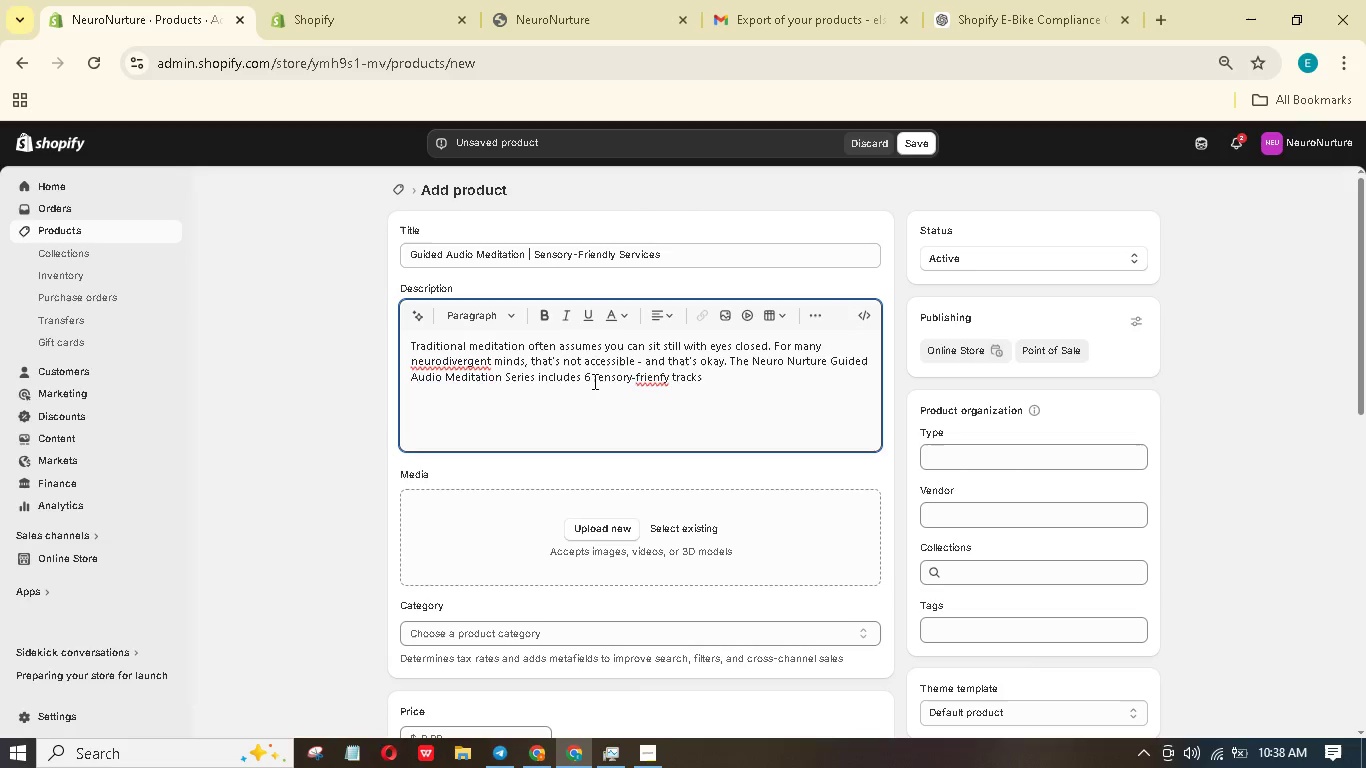 
type( designed specifically for ADHD< autistic, nd other neurodivergnt adults.)
 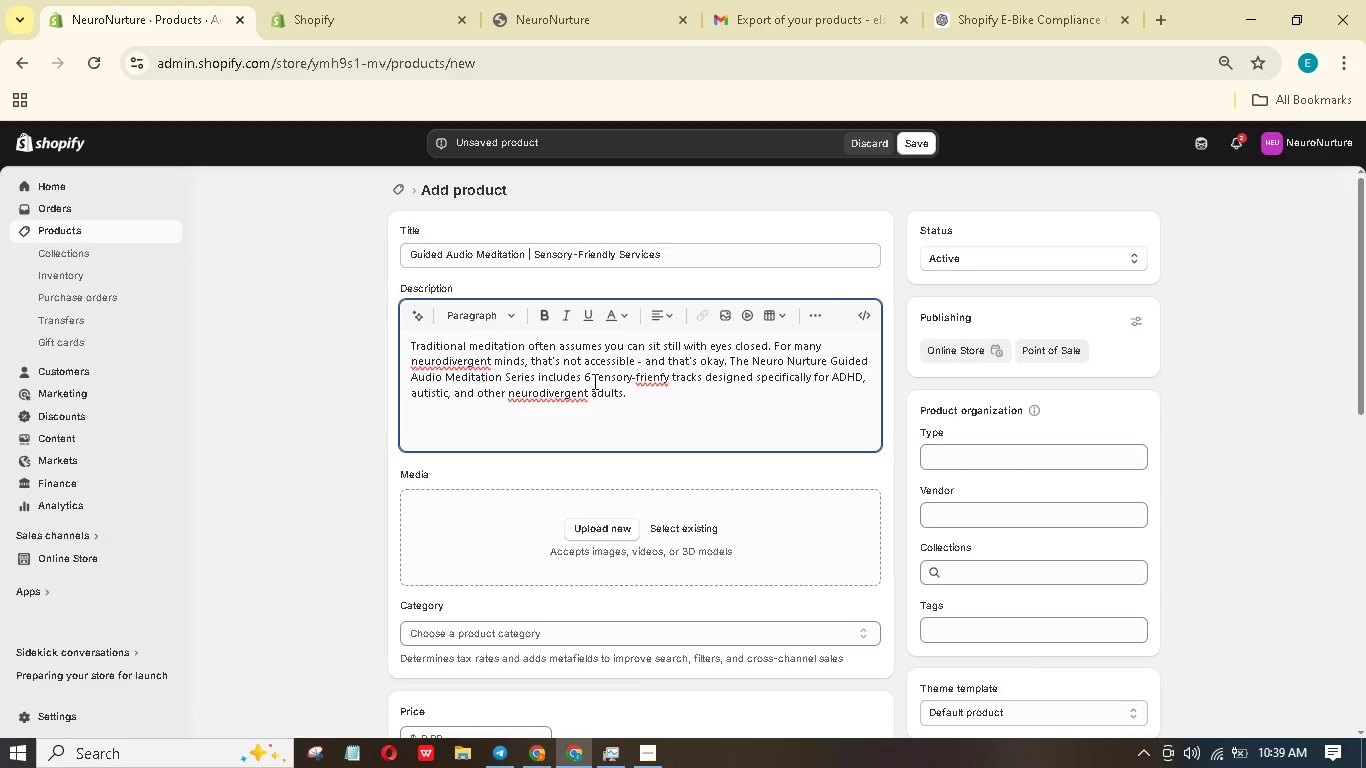 
left_click([539, 390])
 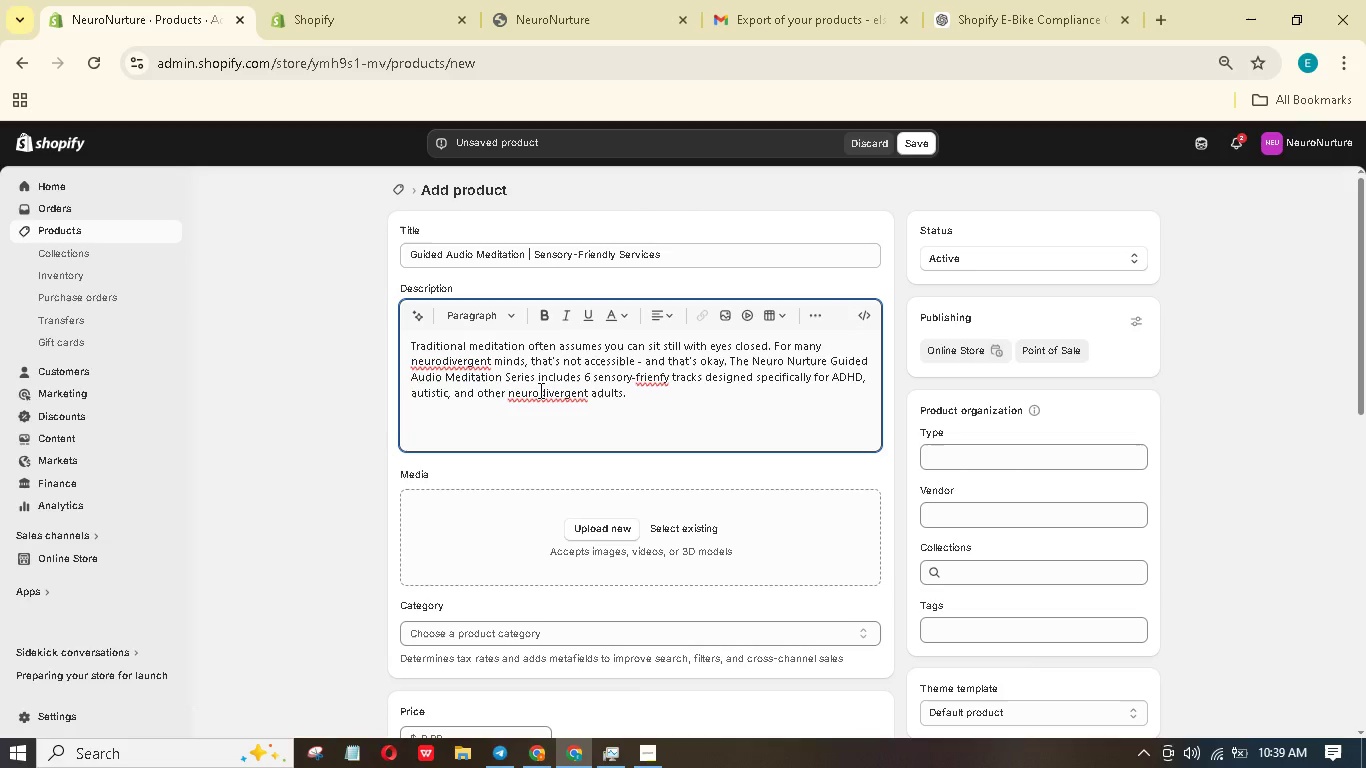 
key(Minus)
 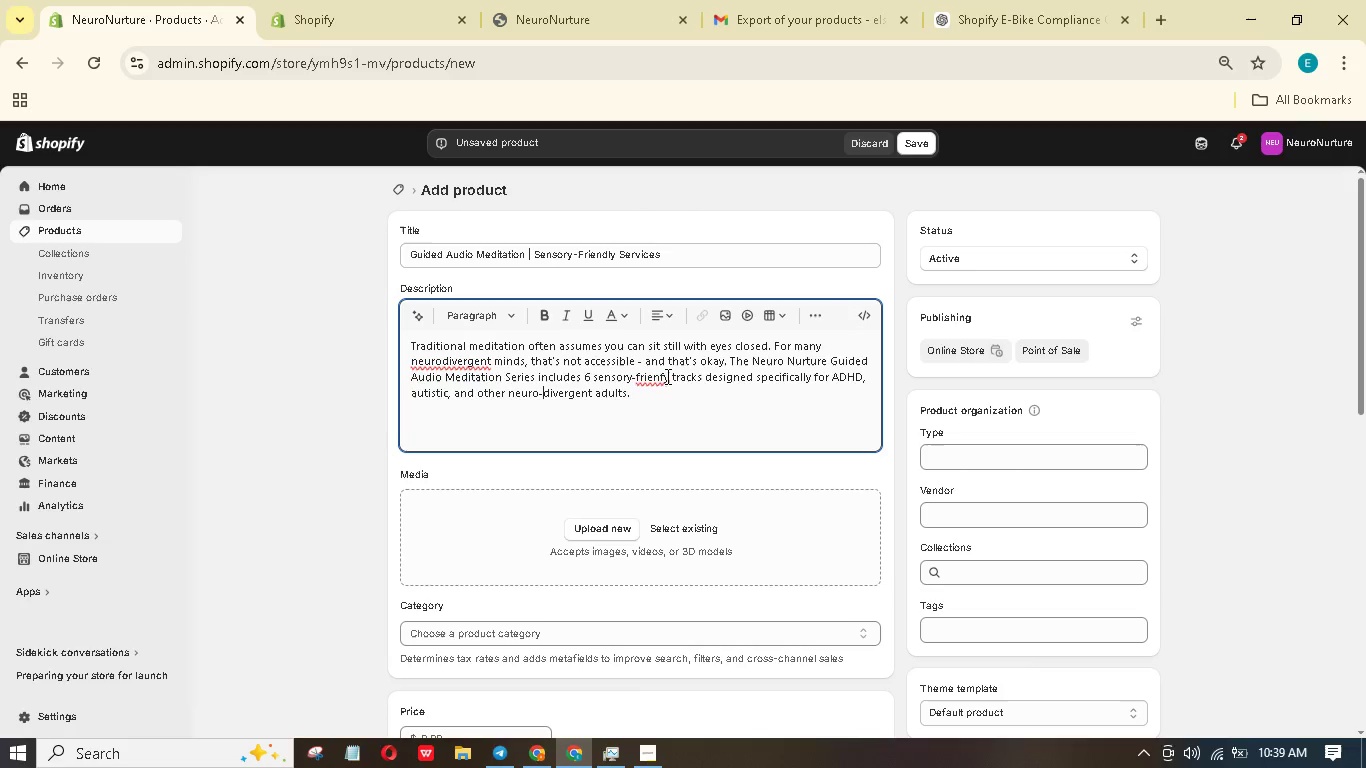 
left_click([662, 375])
 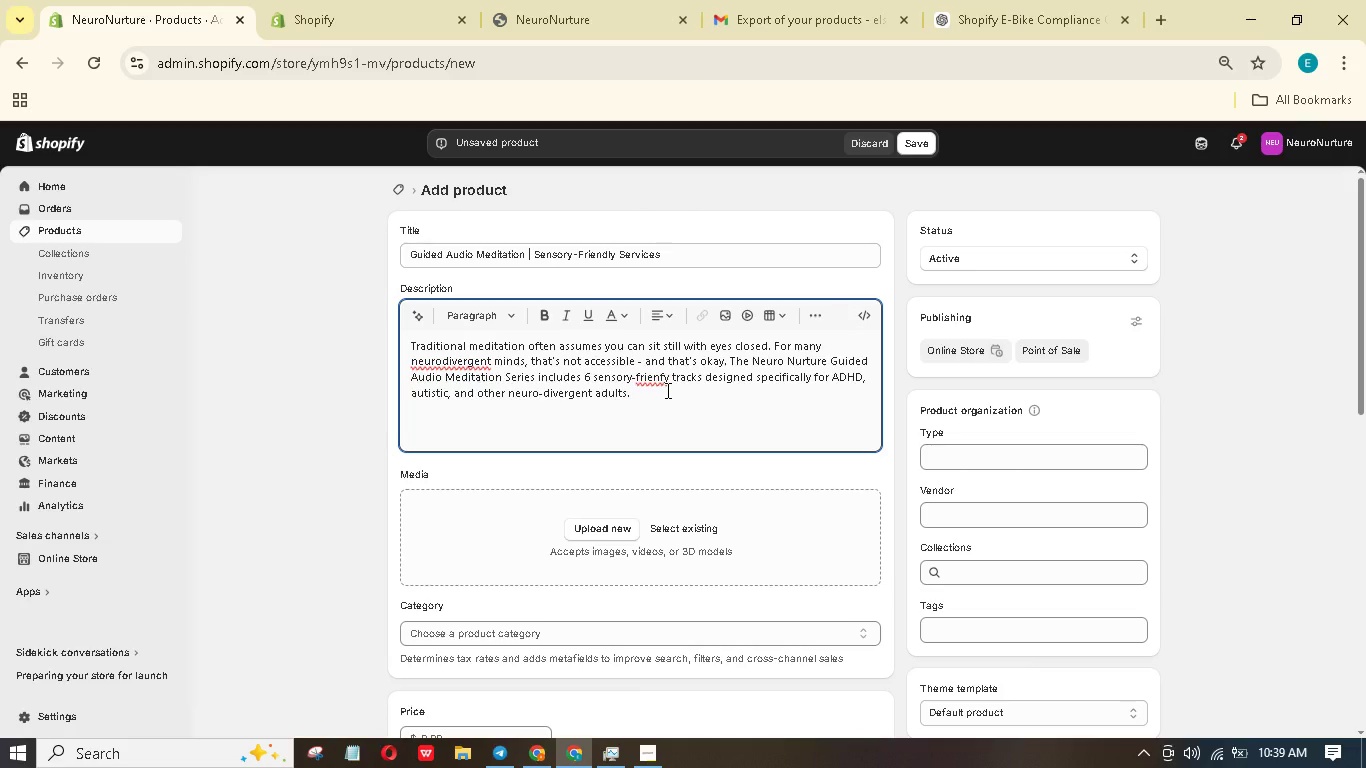 
key(Backspace)
 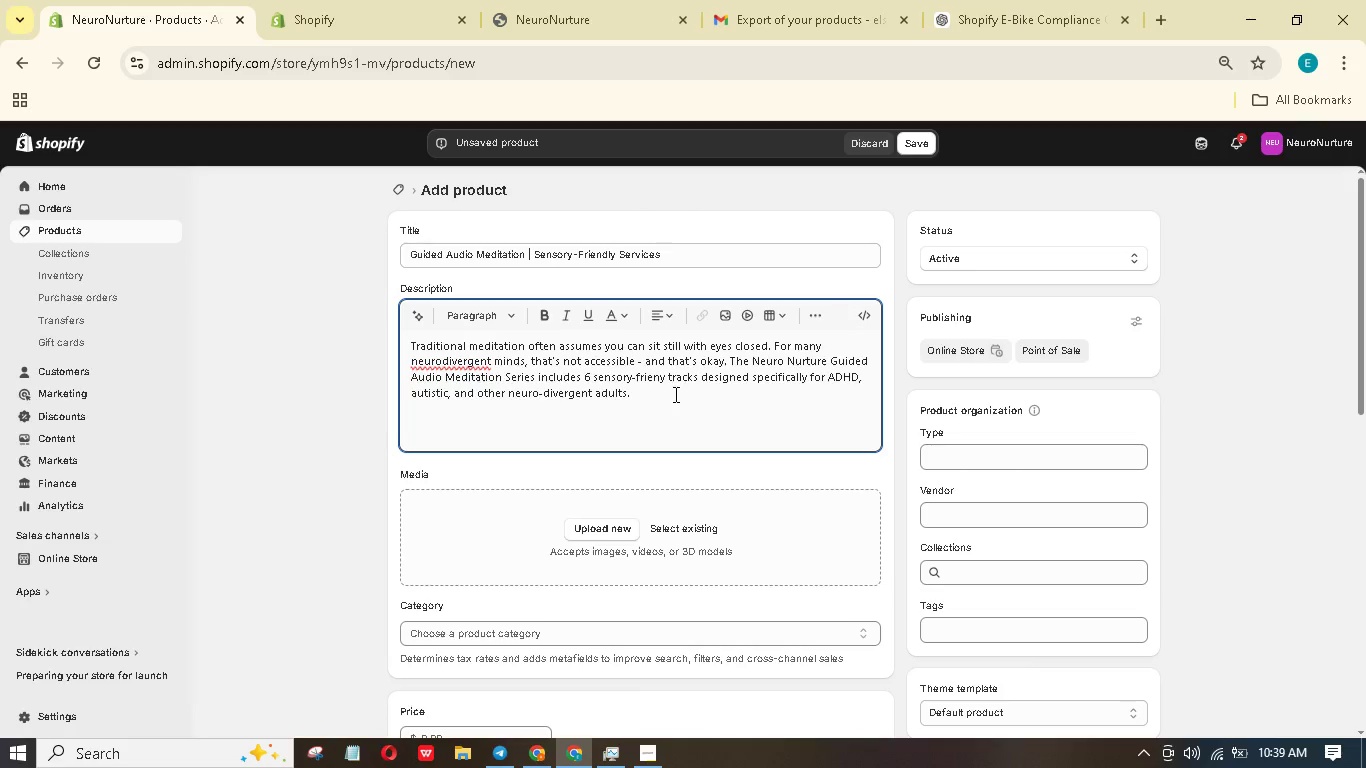 
hold_key(key=D, duration=0.31)
 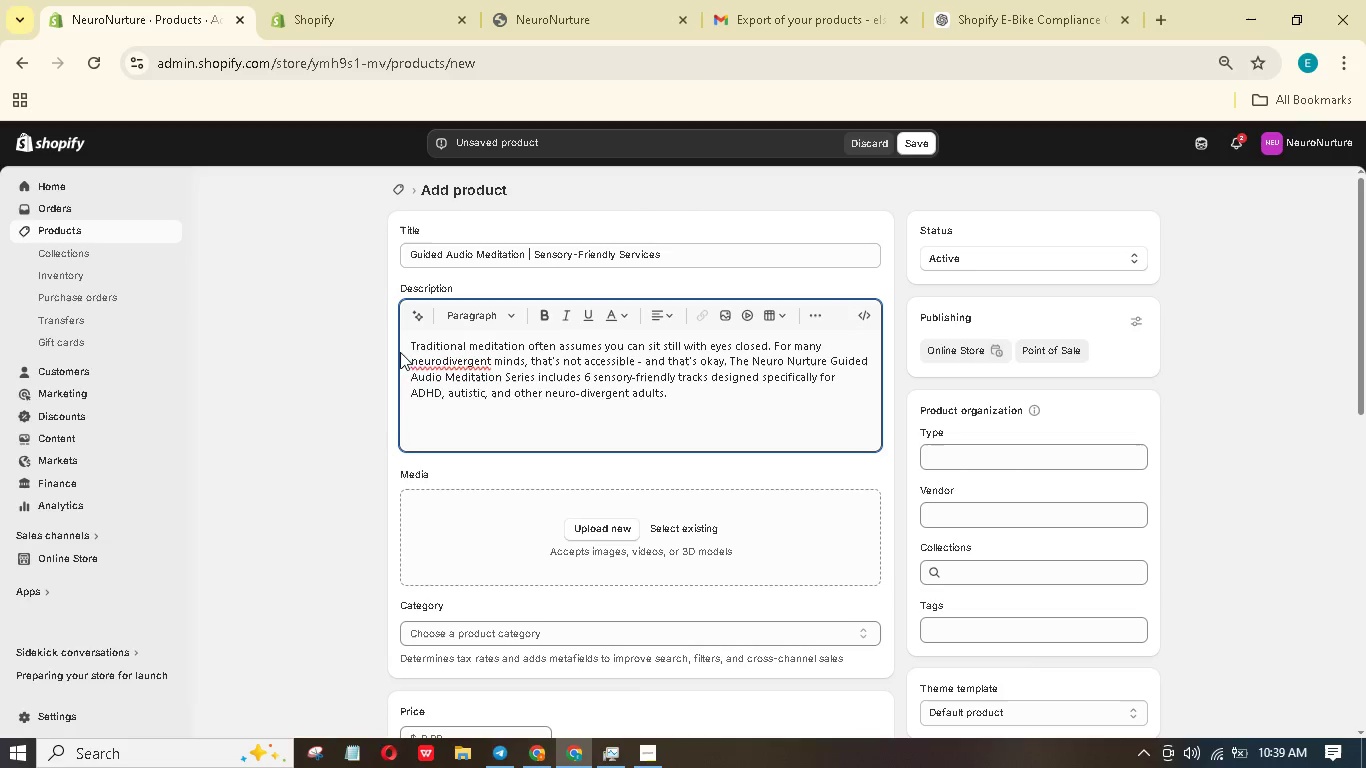 
key(L)
 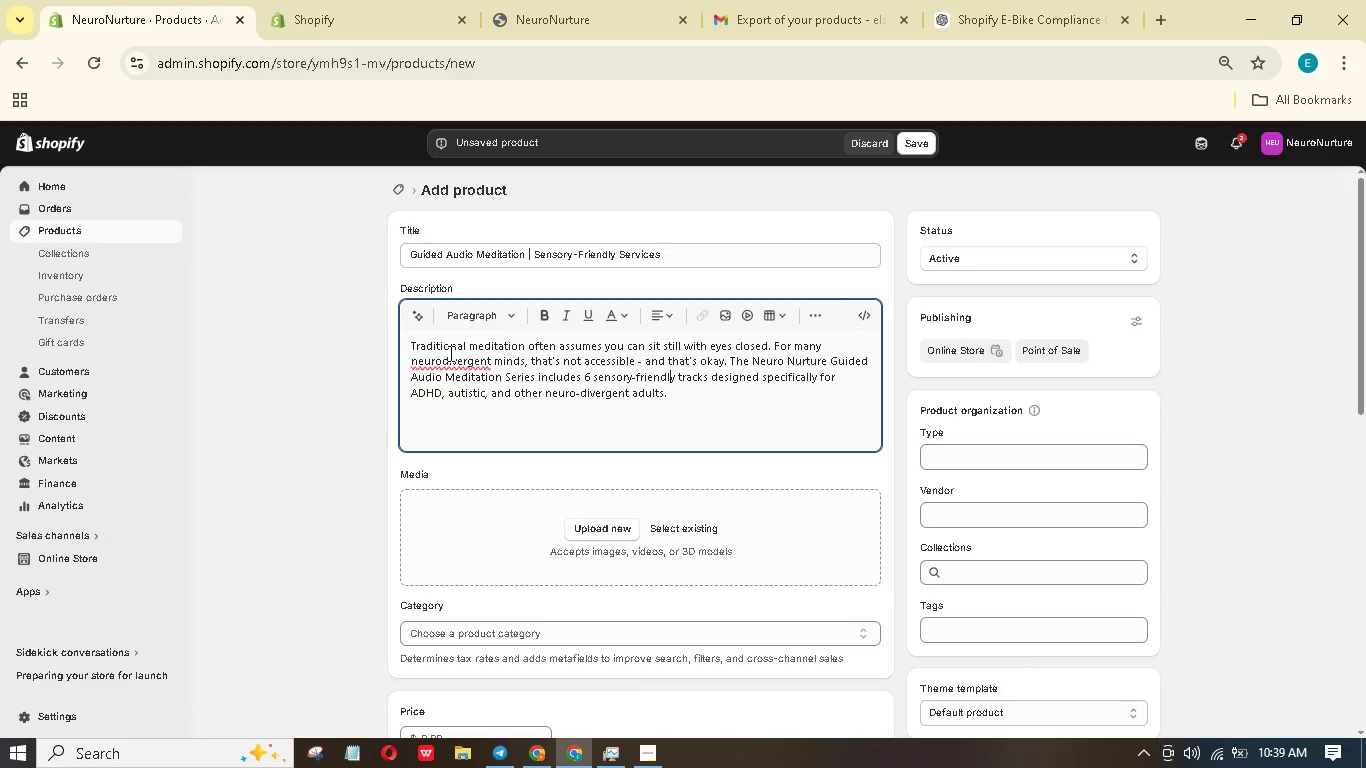 
left_click([443, 356])
 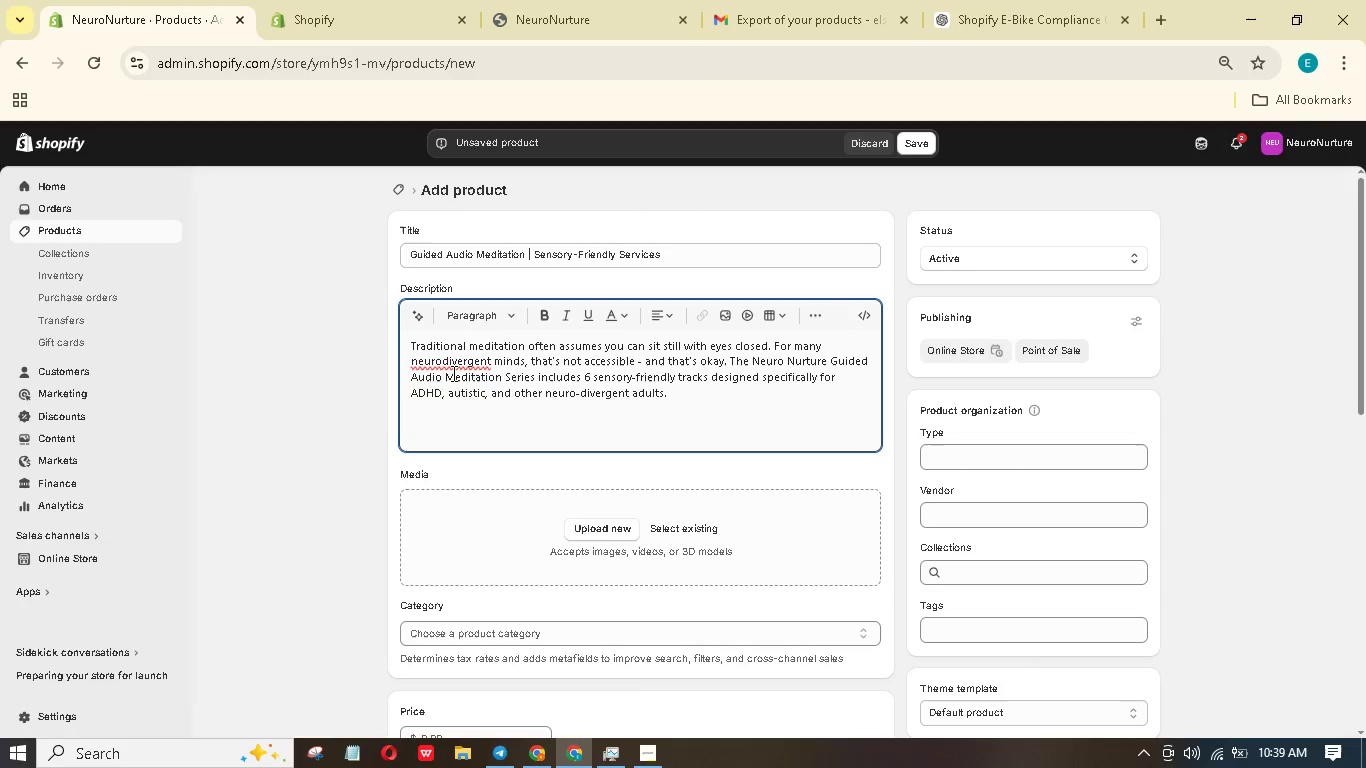 
key(Minus)
 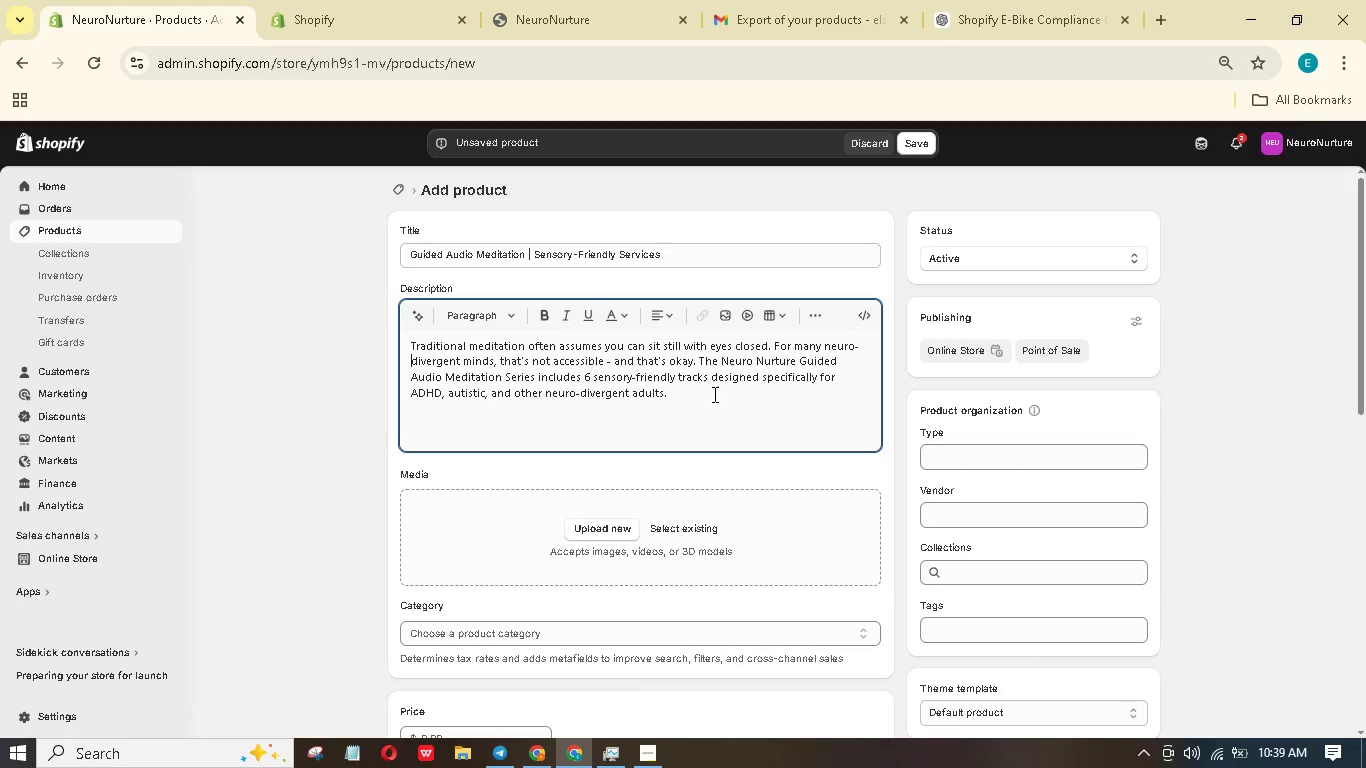 
left_click([713, 394])
 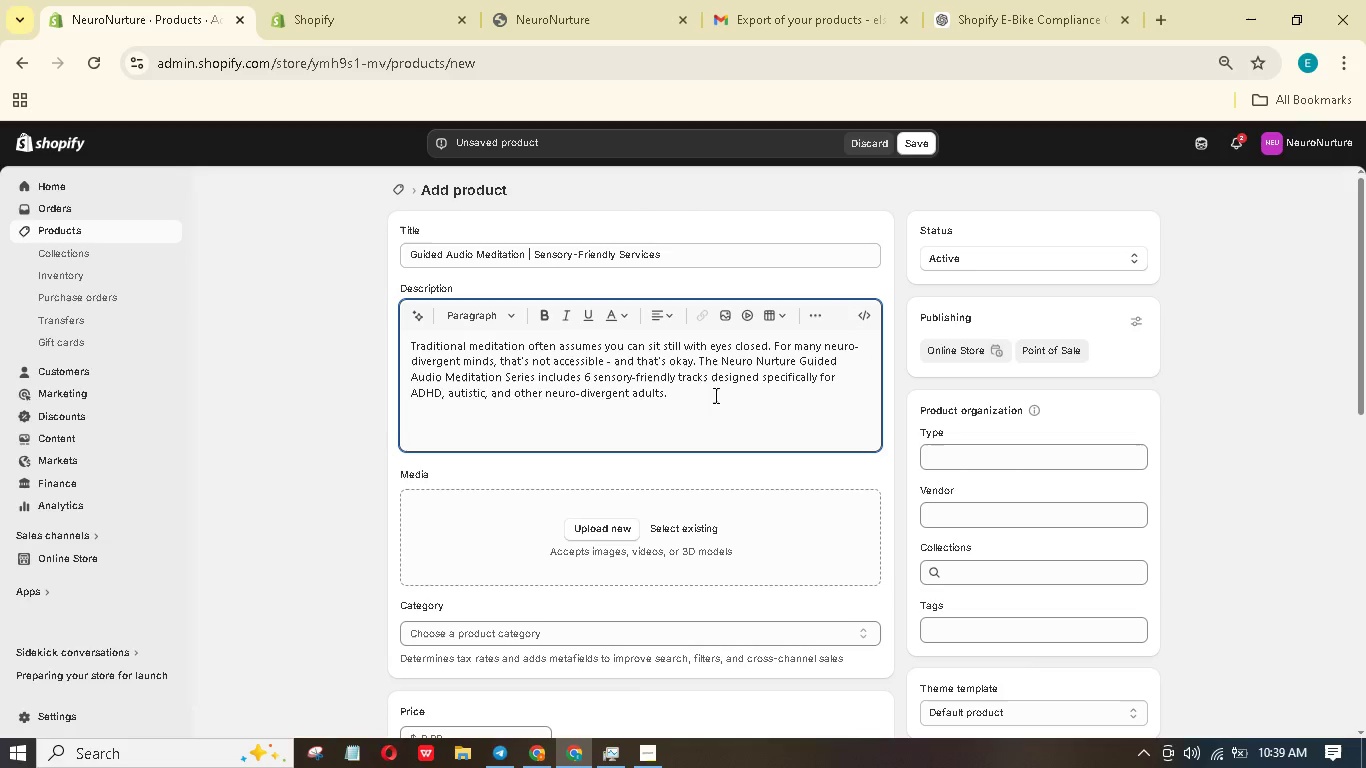 
key(Enter)
 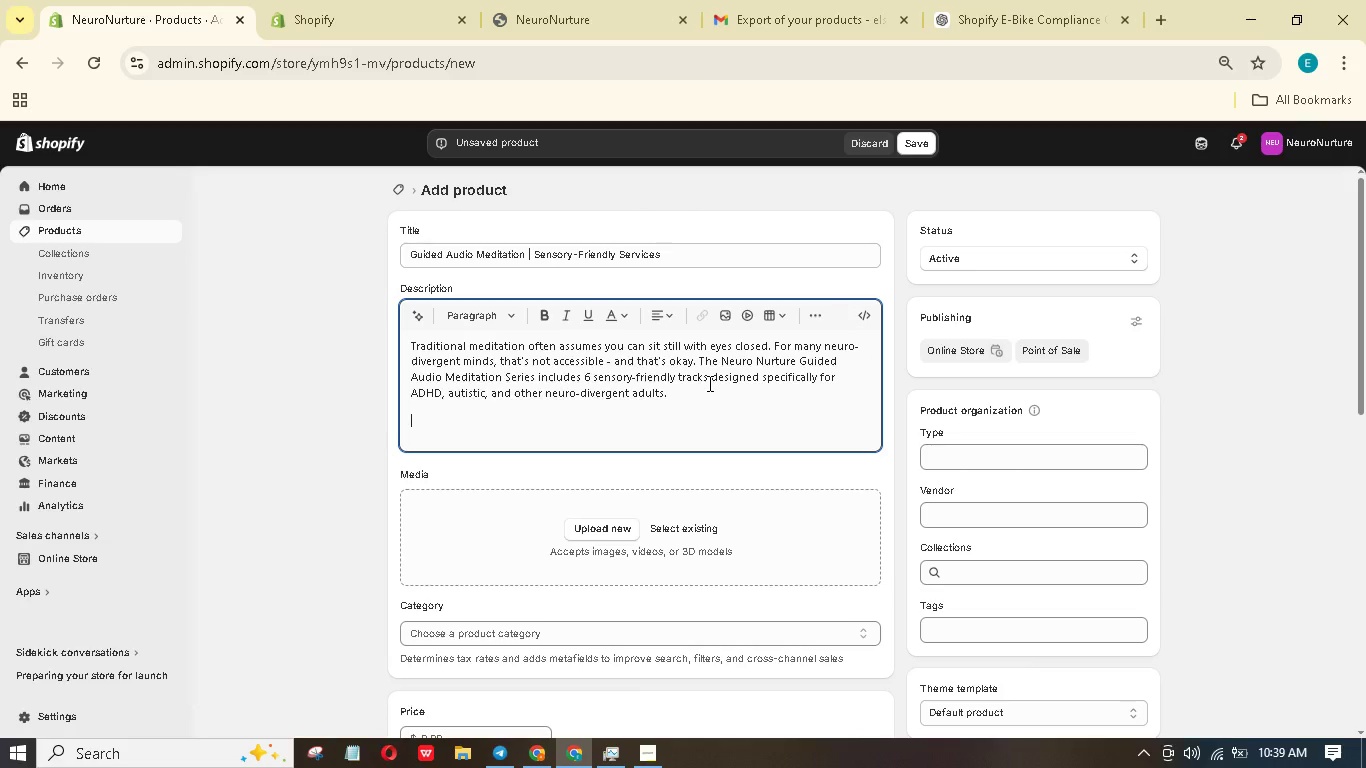 
key(Shift+E)
 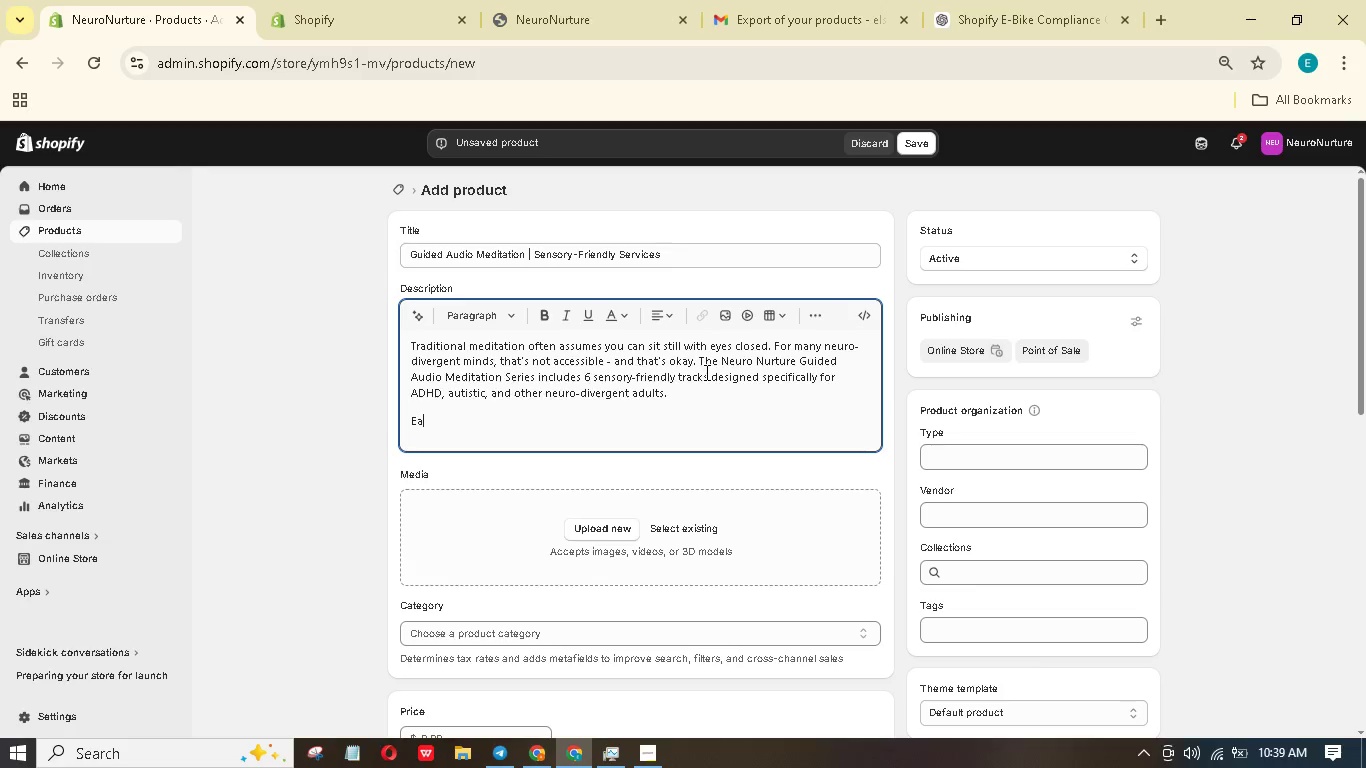 
type(ach track runs 8-15 minutes and offers alternatives: ees-open optins, movement braks , and agjustable volumes)
key(Backspace)
 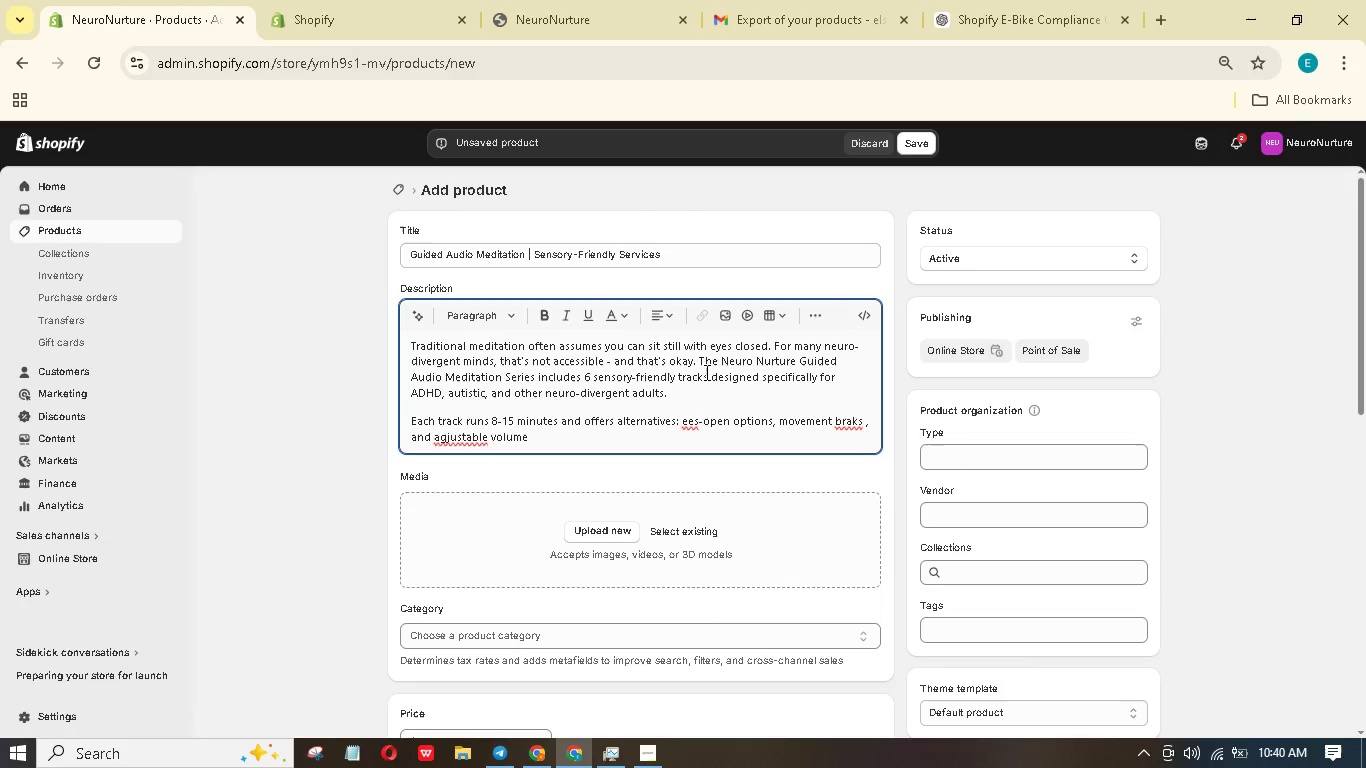 
wait(9.69)
 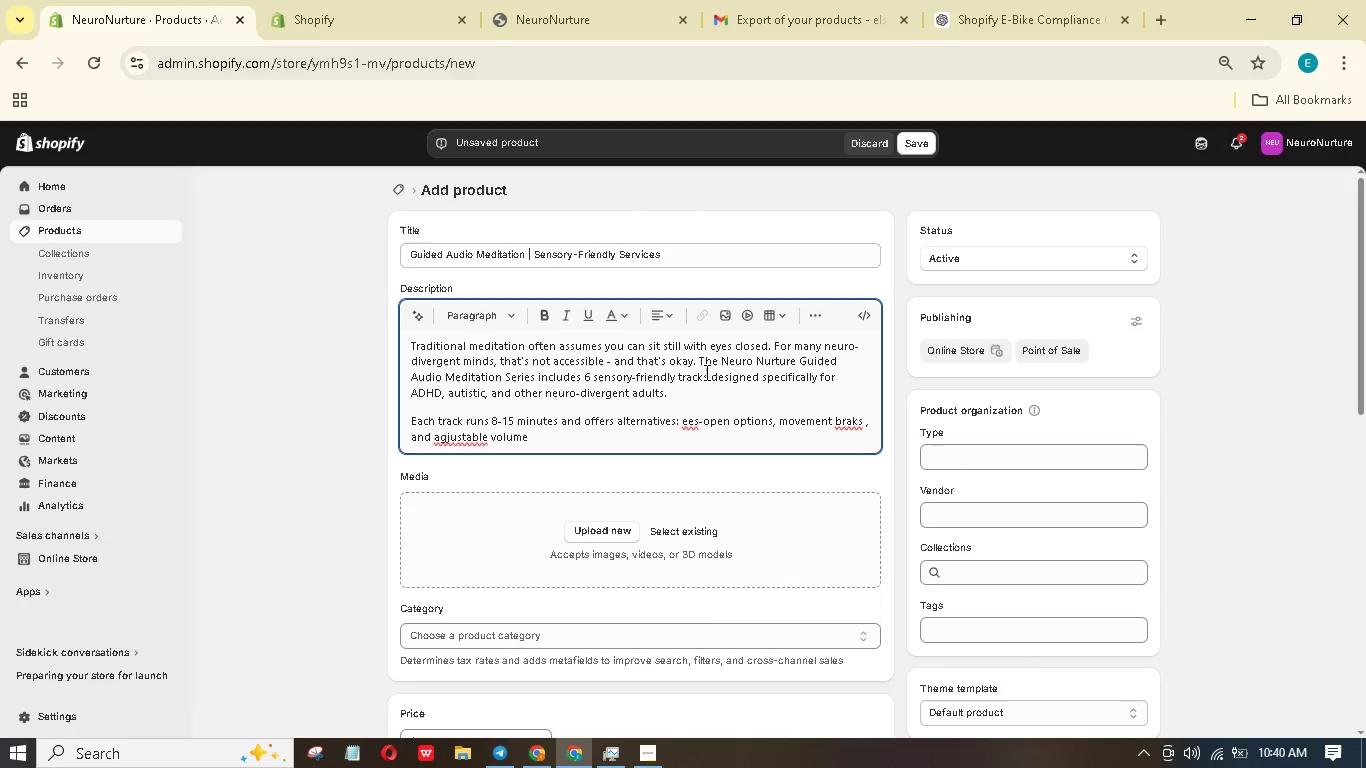 
type( guidan)
 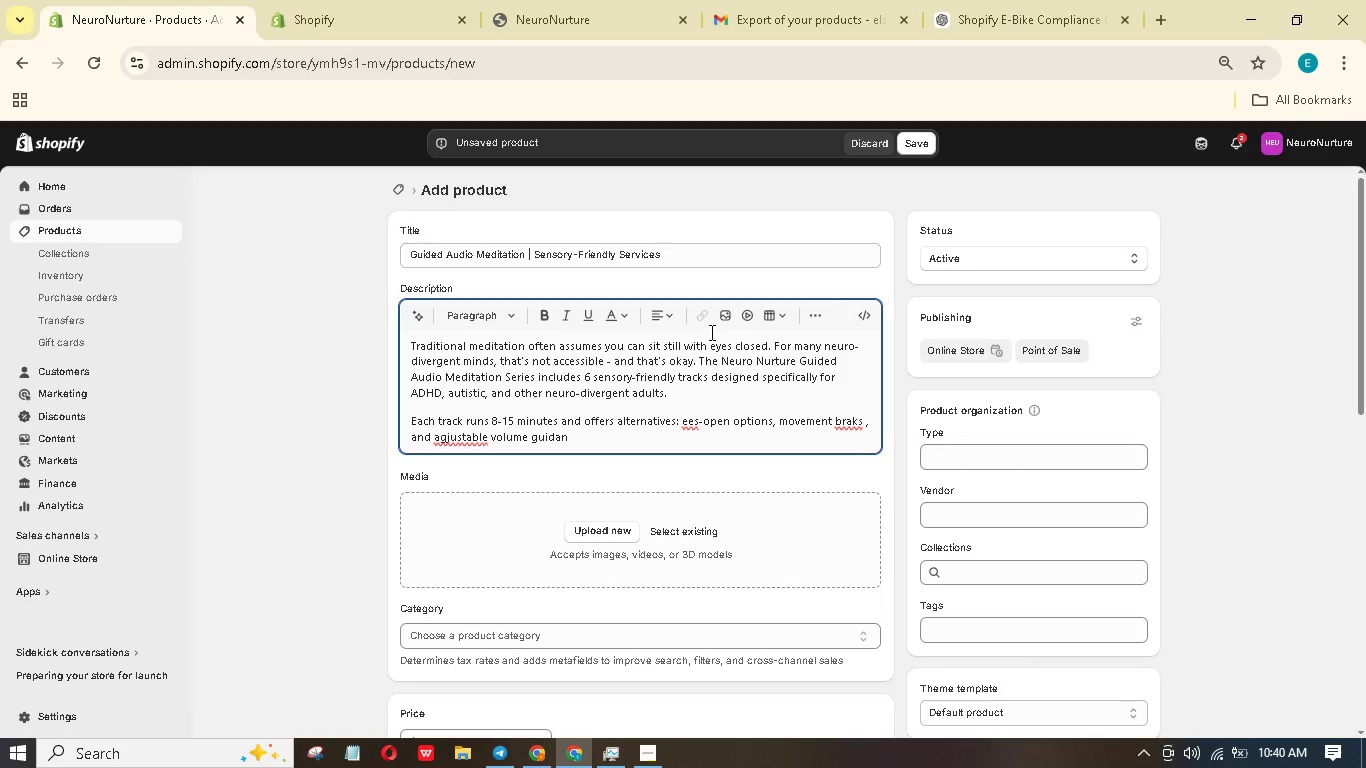 
wait(5.09)
 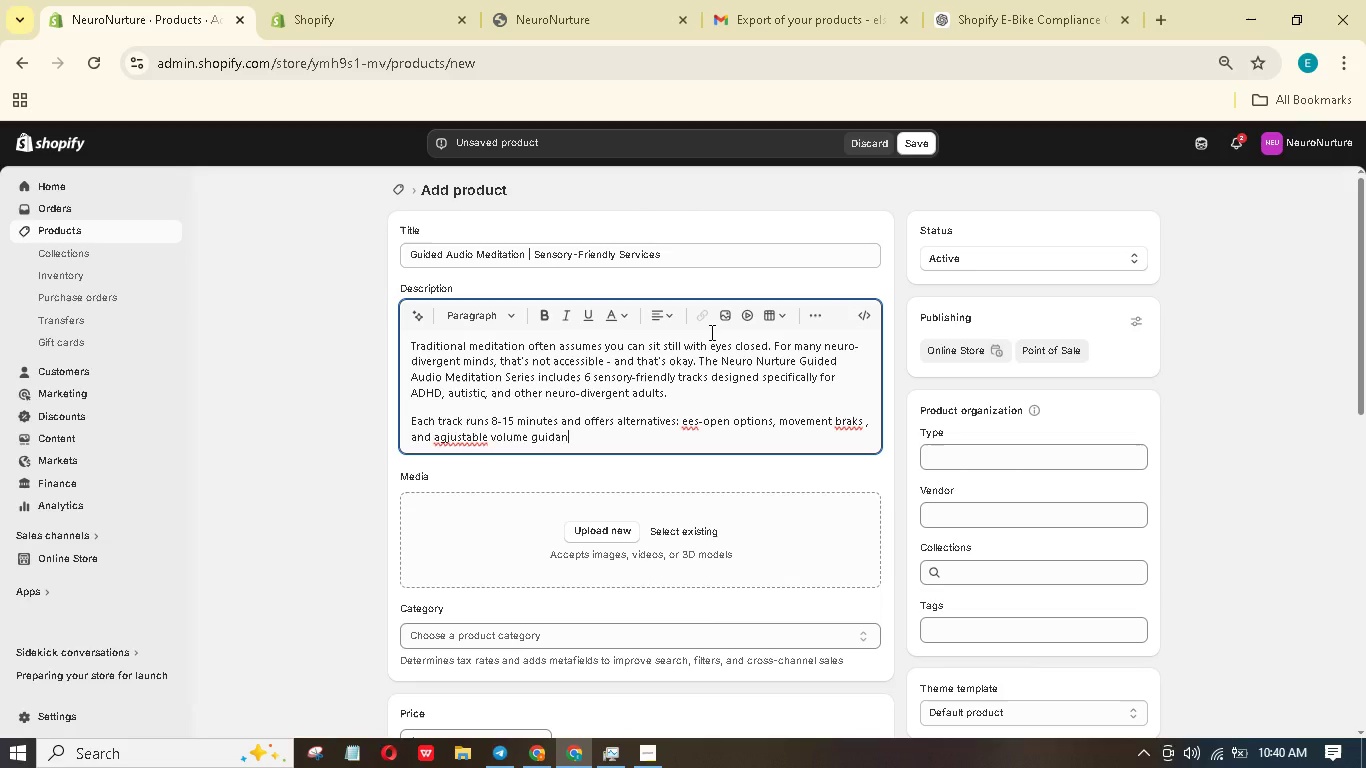 
type(ce. You'll find )
 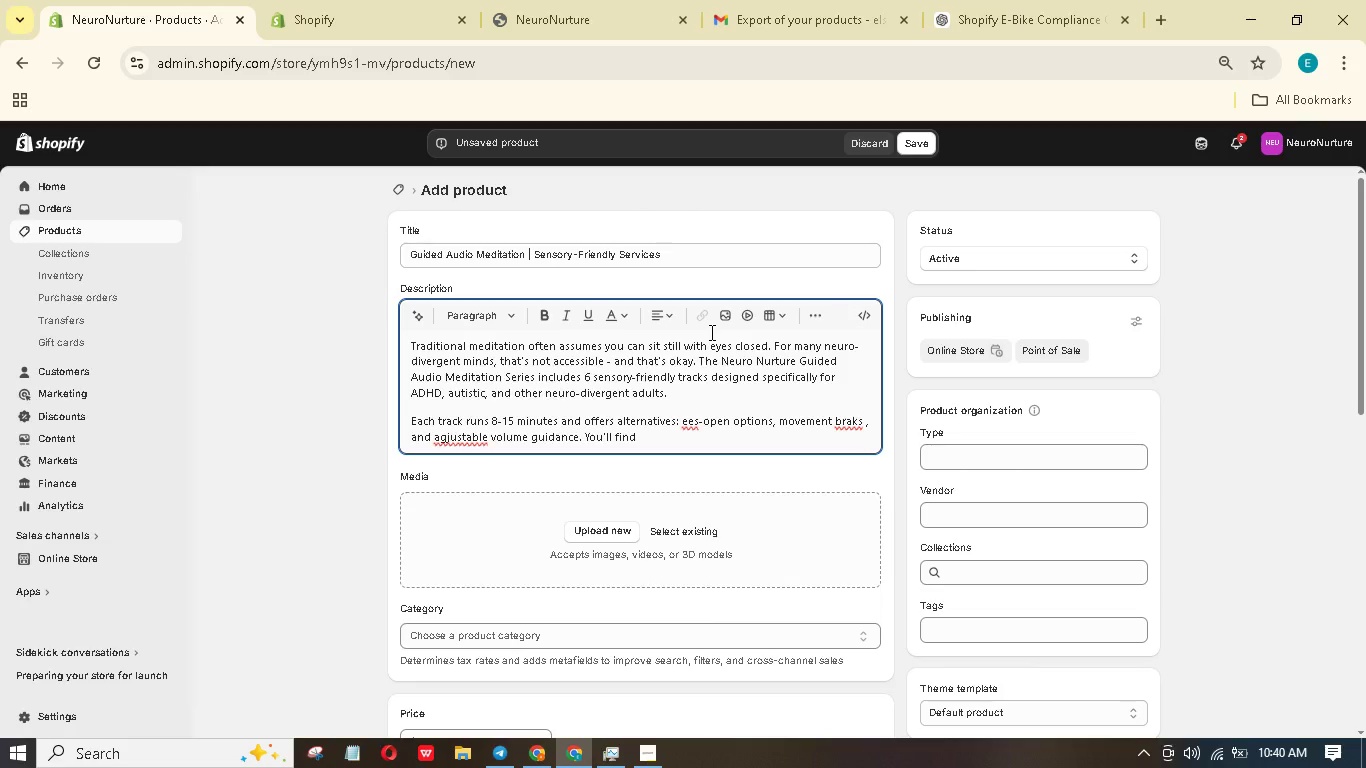 
type(grounding exercises , breathork, body scans, nd )
 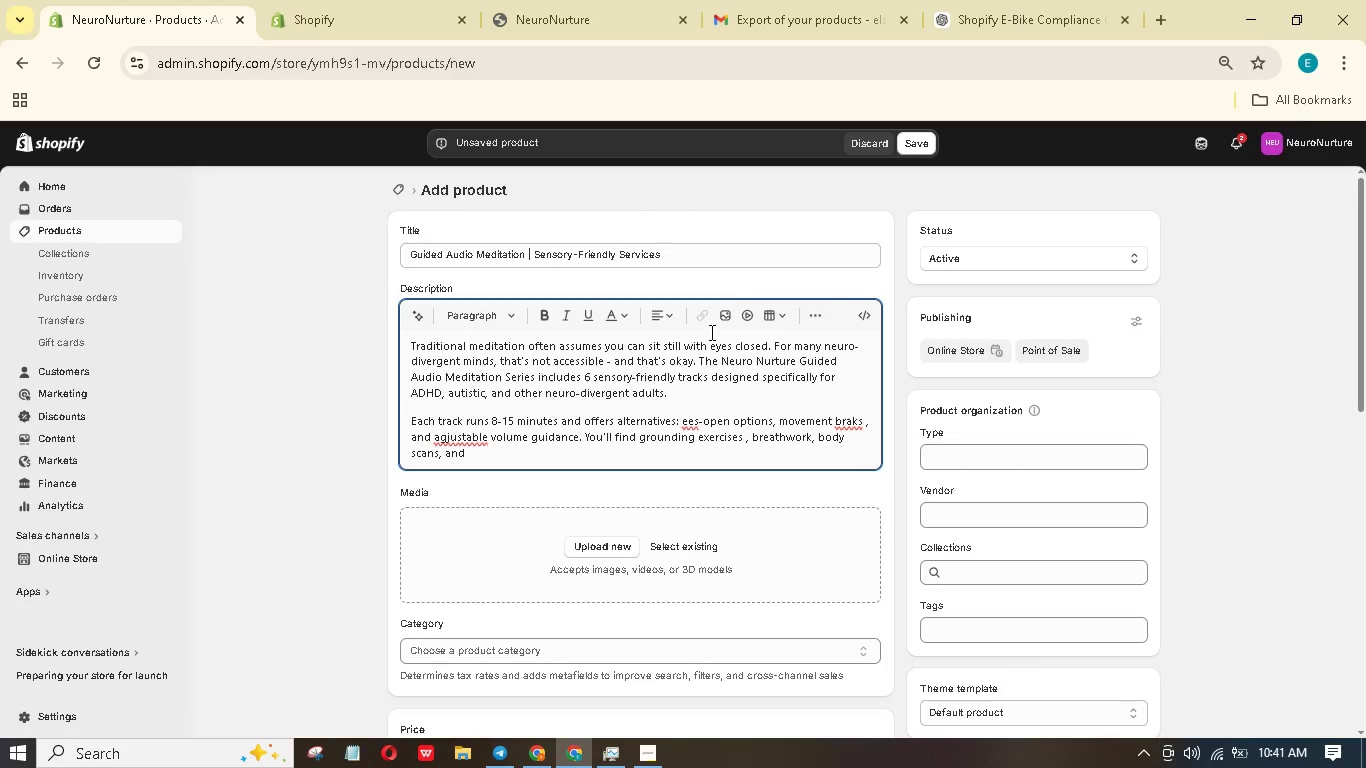 
hold_key(key=W, duration=0.41)
 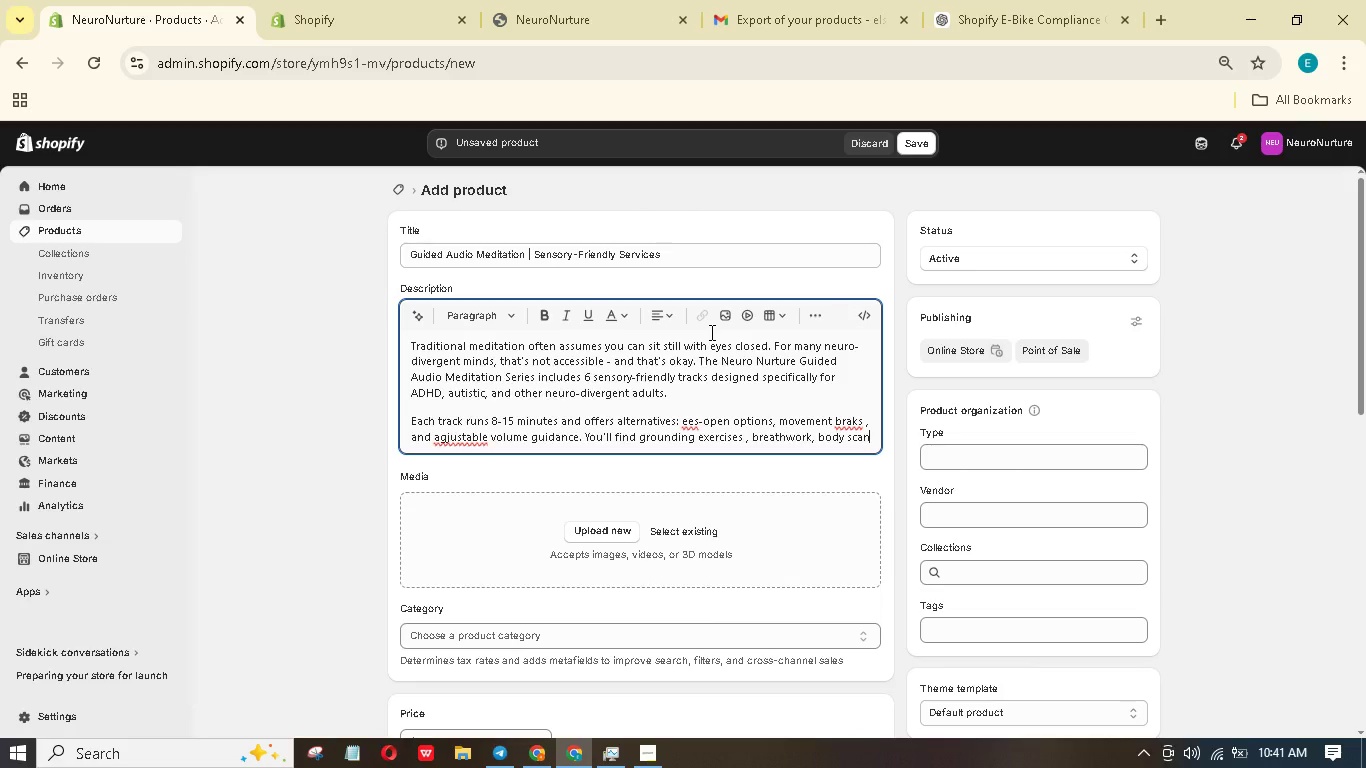 
type("anchoring" techniques that ork with - not against our brain.)
 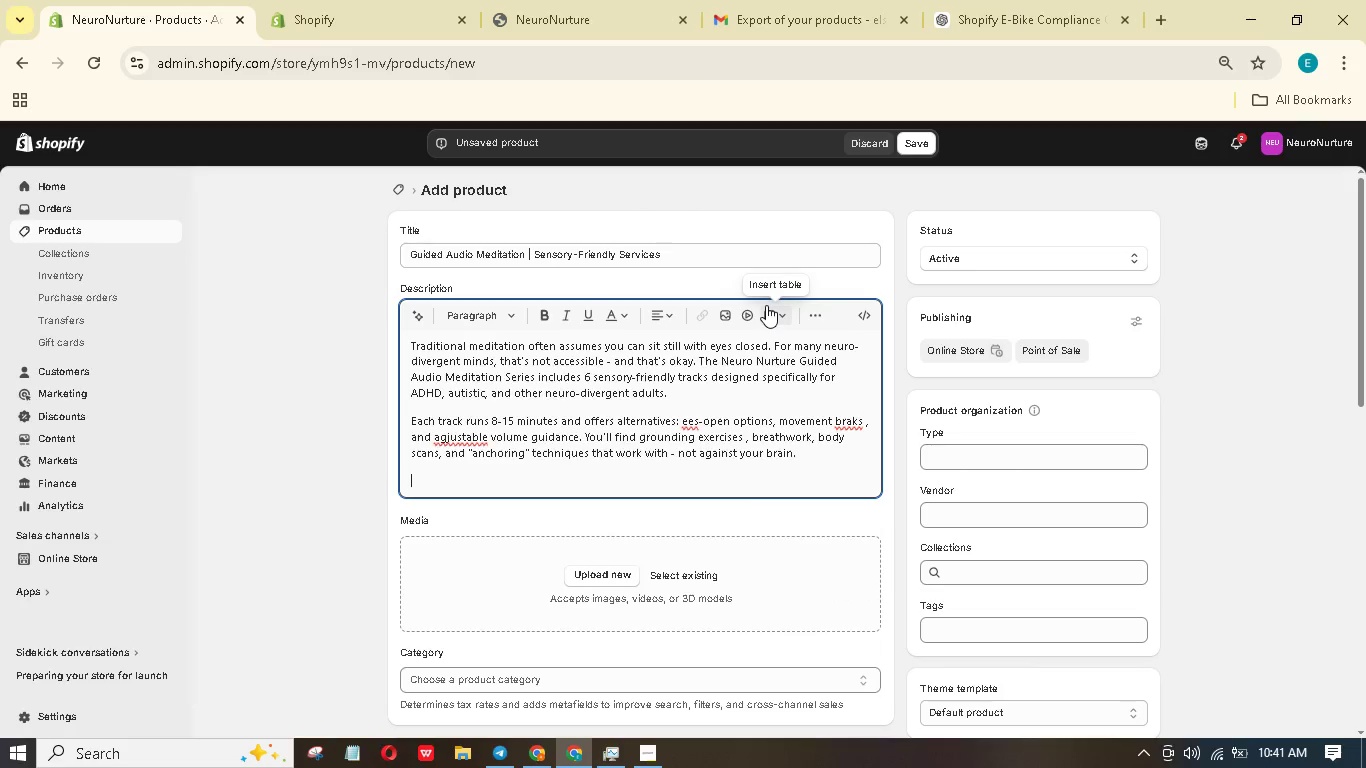 
hold_key(key=Y, duration=0.31)
 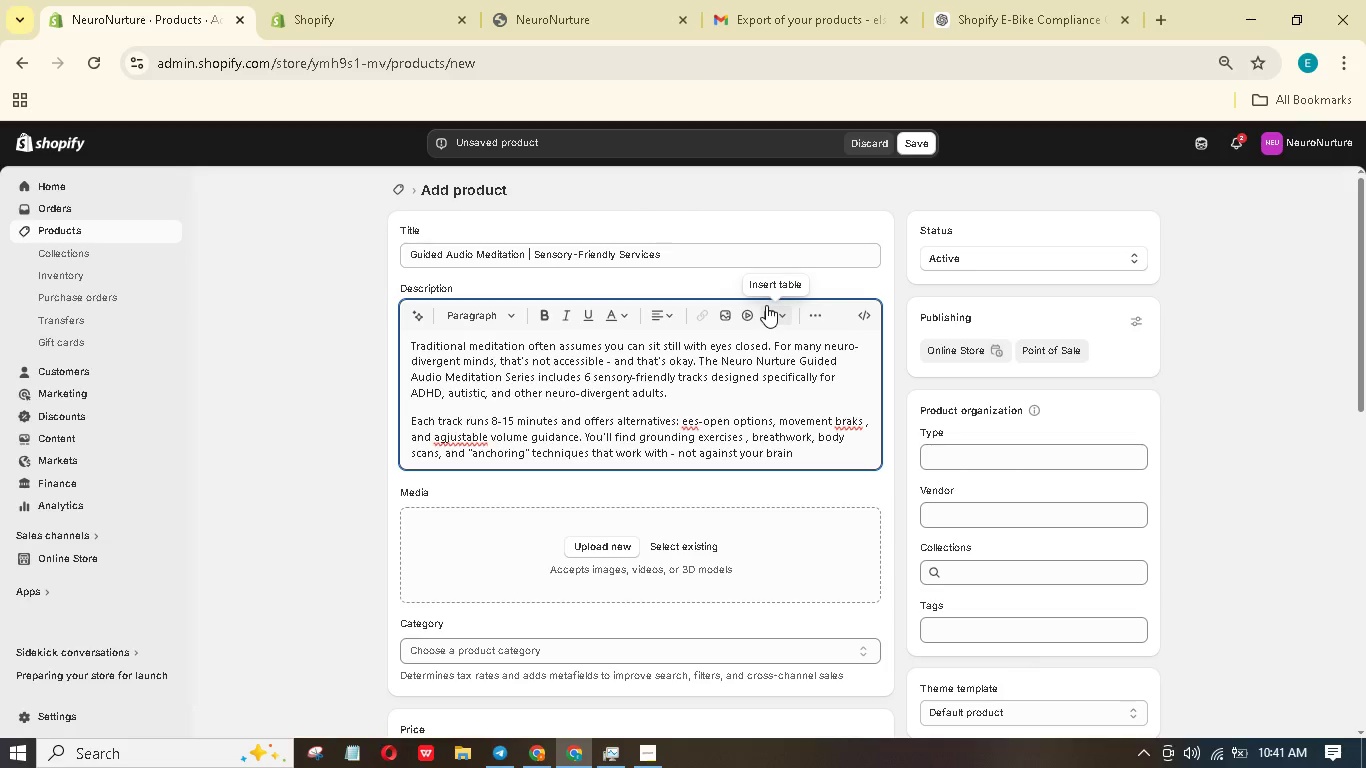 
key(Enter)
 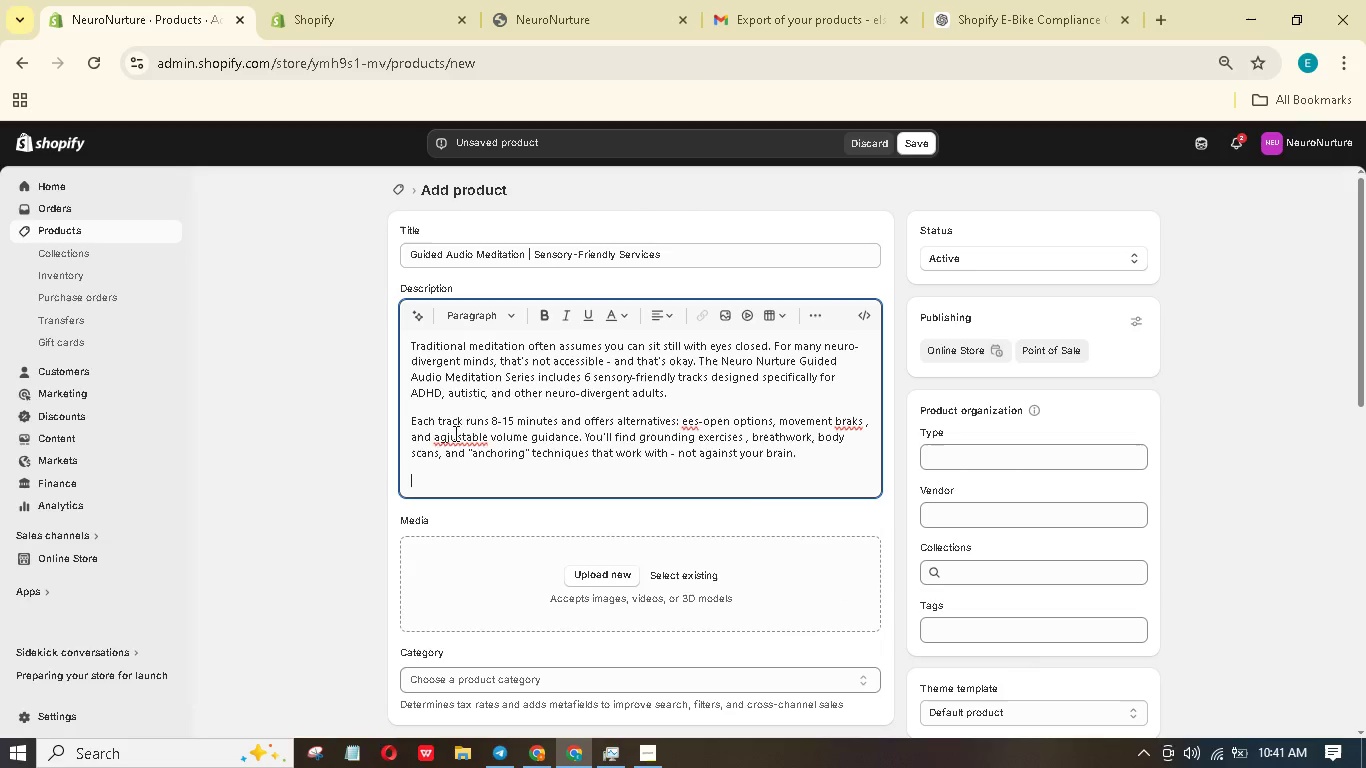 
left_click([444, 440])
 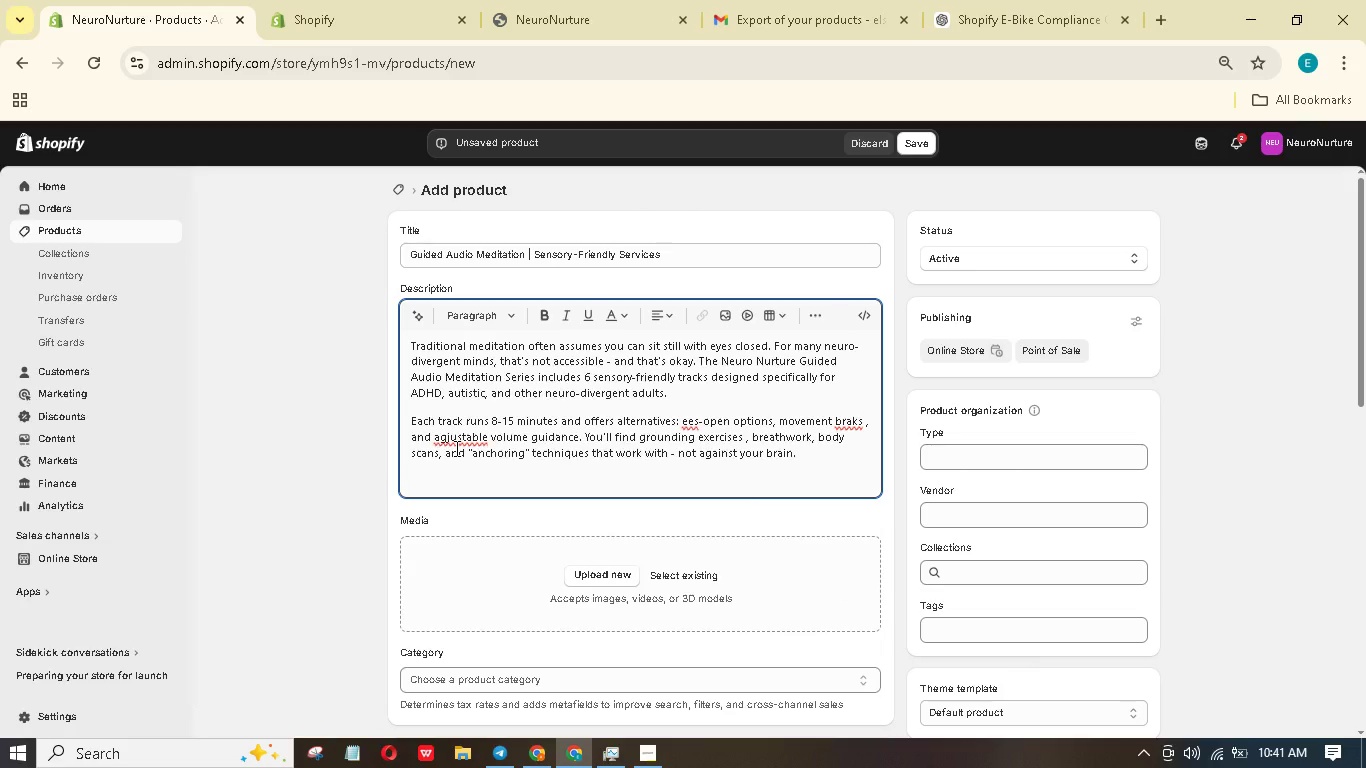 
key(Backspace)
 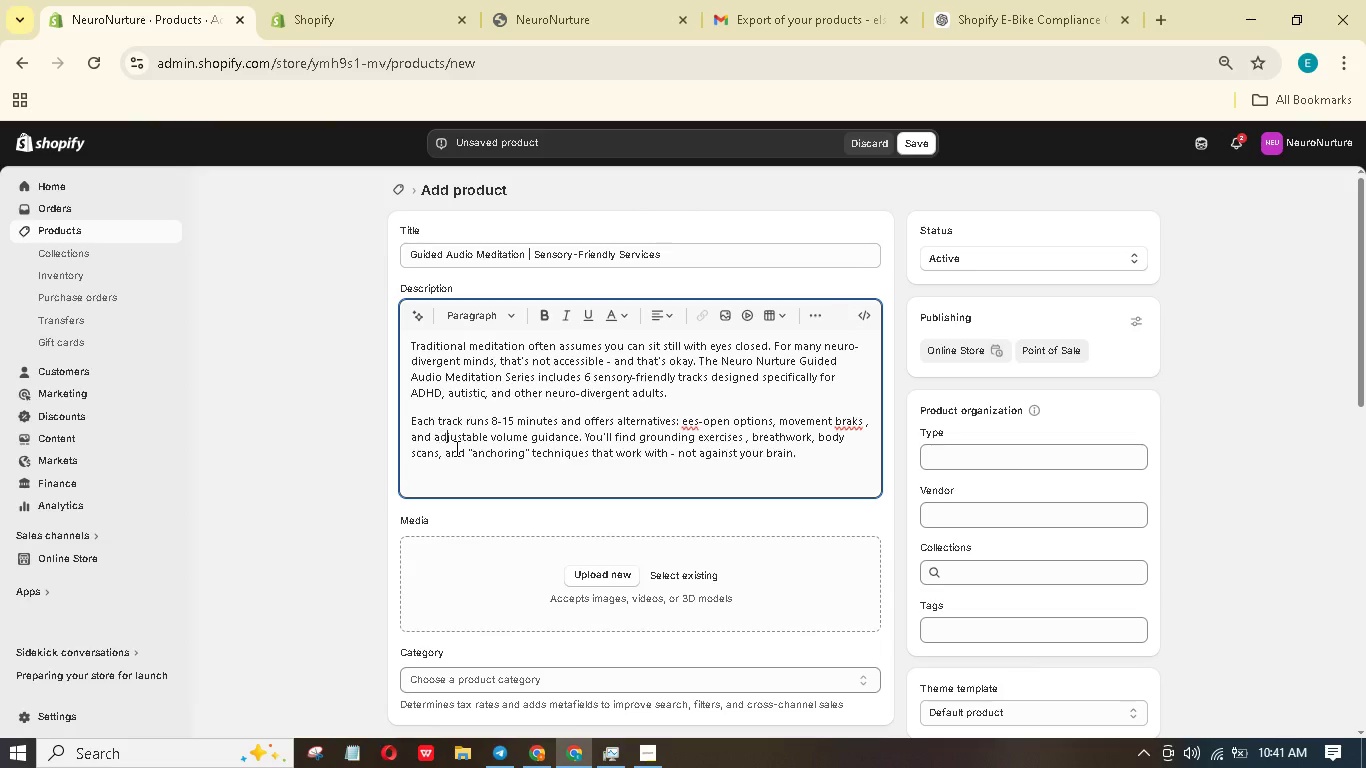 
key(D)
 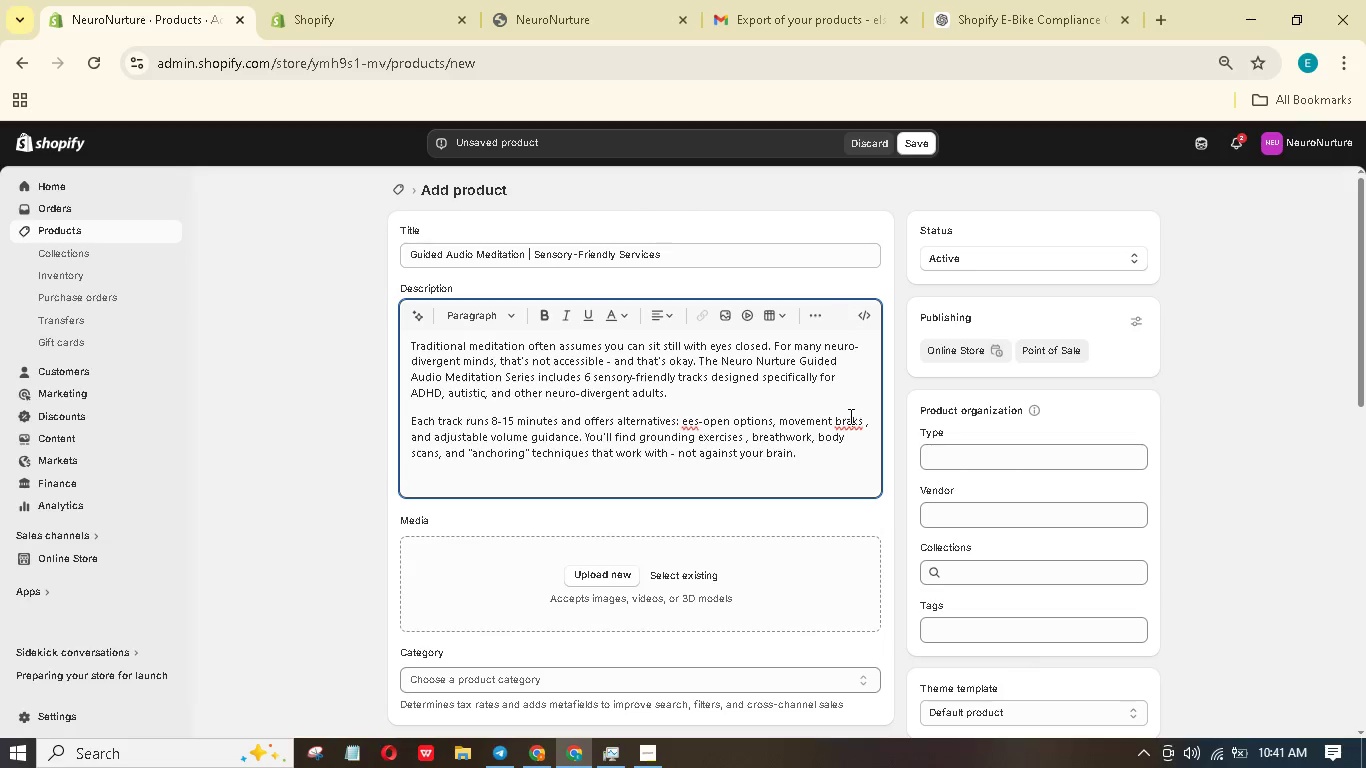 
double_click([849, 418])
 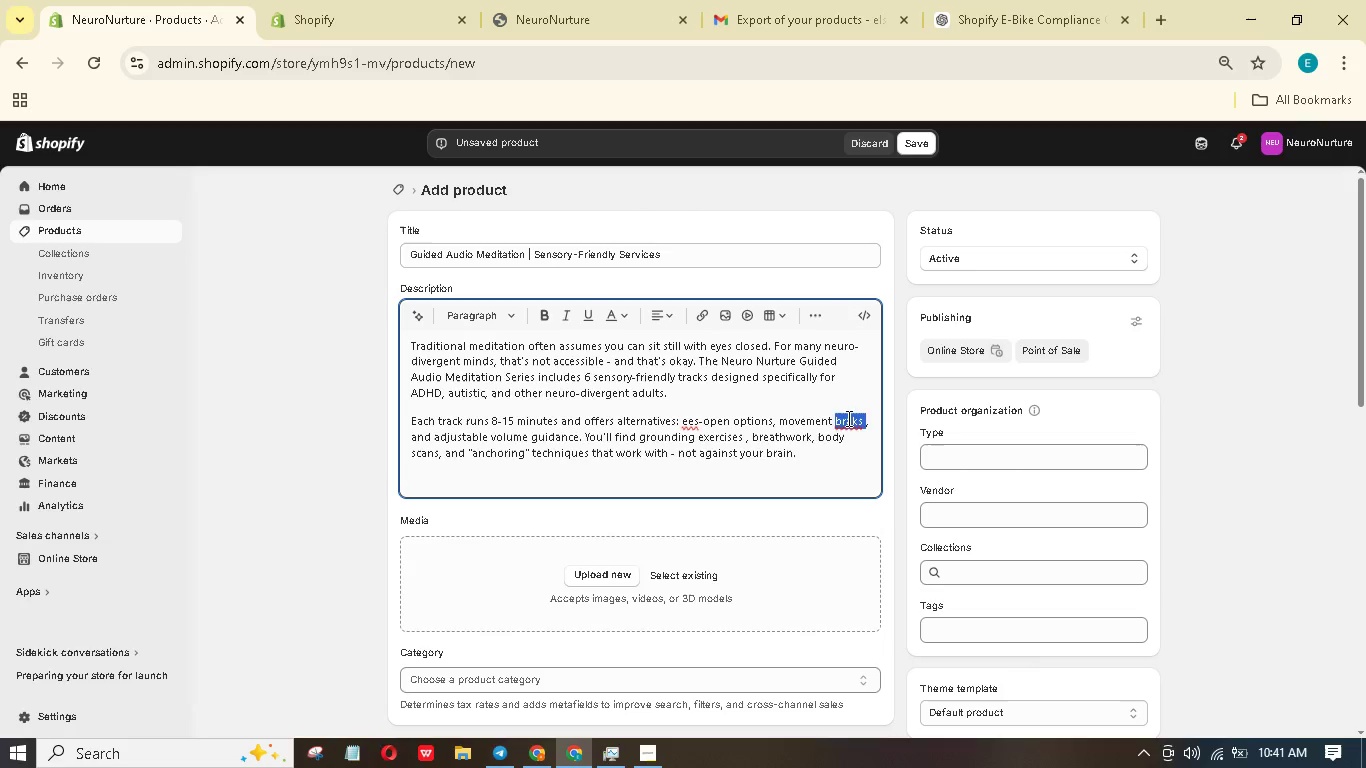 
left_click([847, 418])
 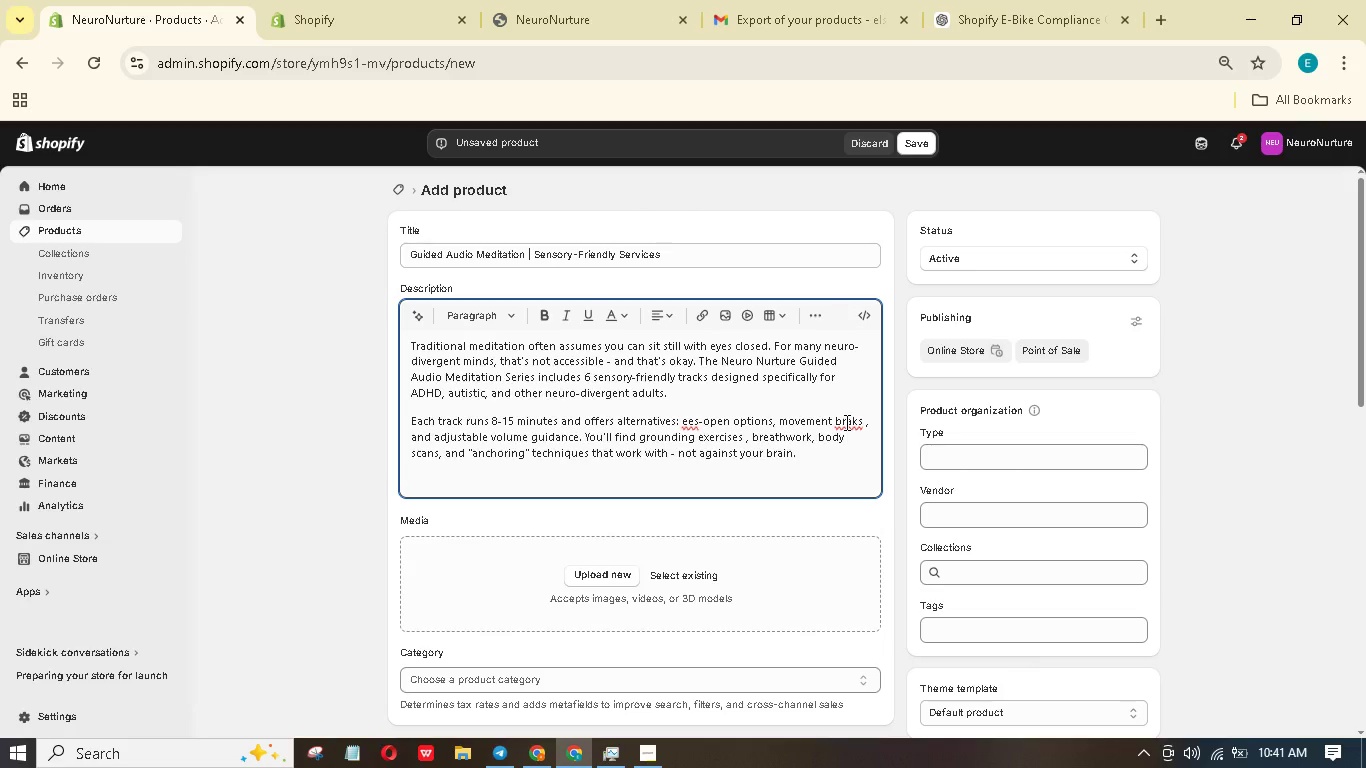 
key(E)
 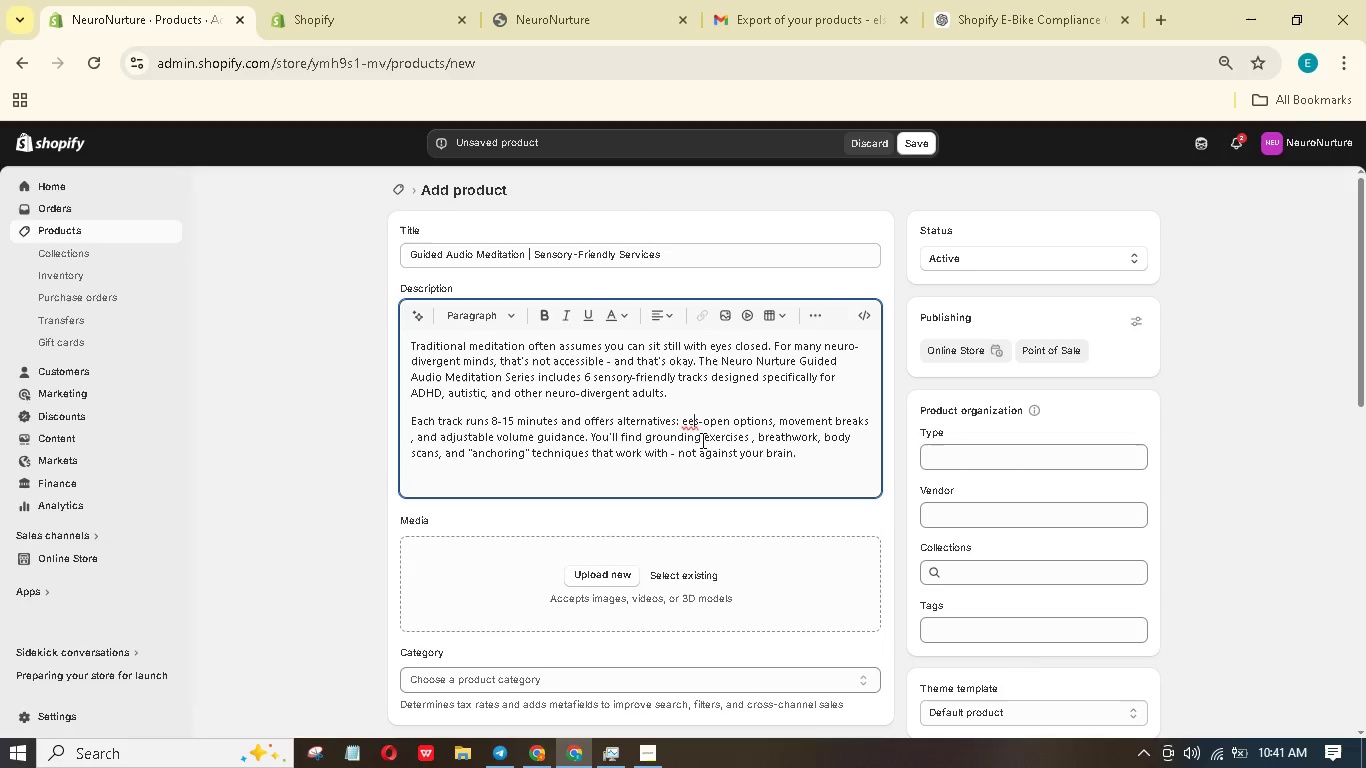 
key(Backspace)
type(ye)
 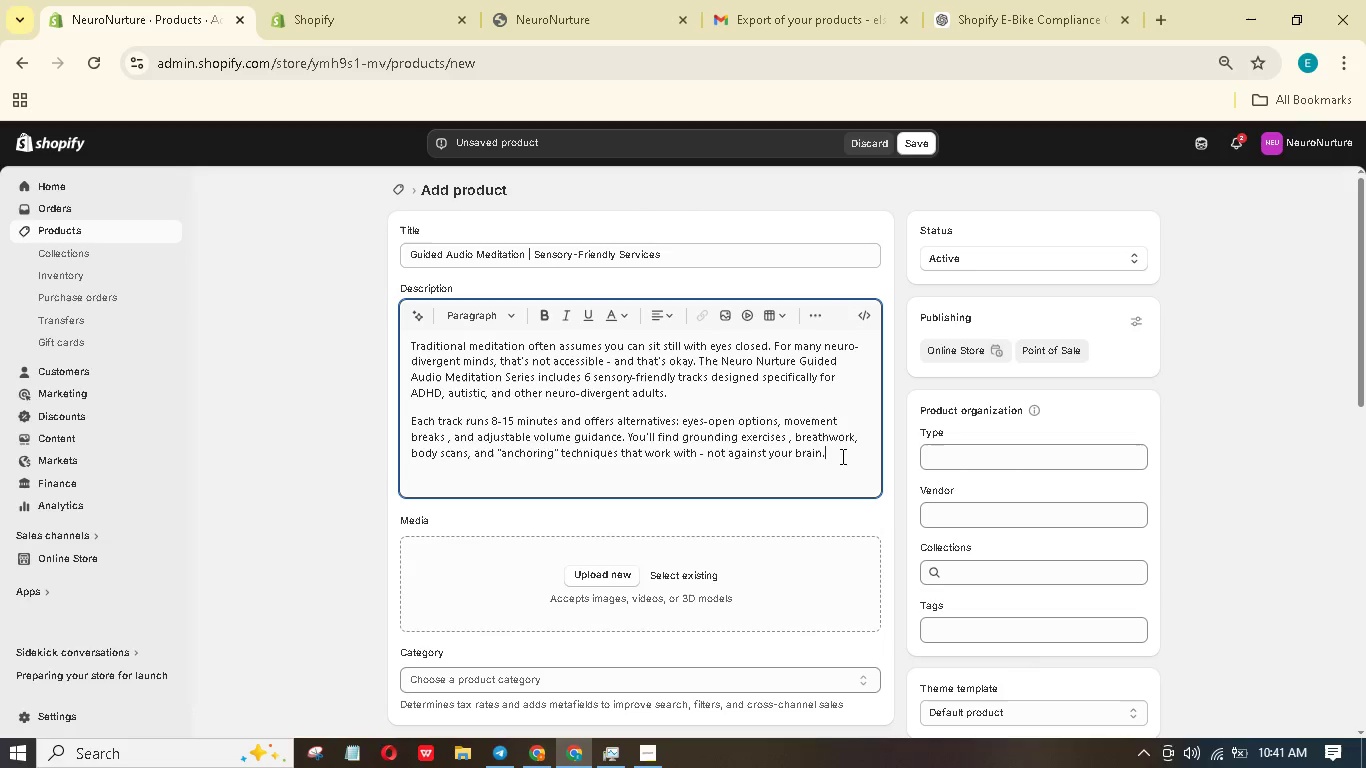 
key(Enter)
 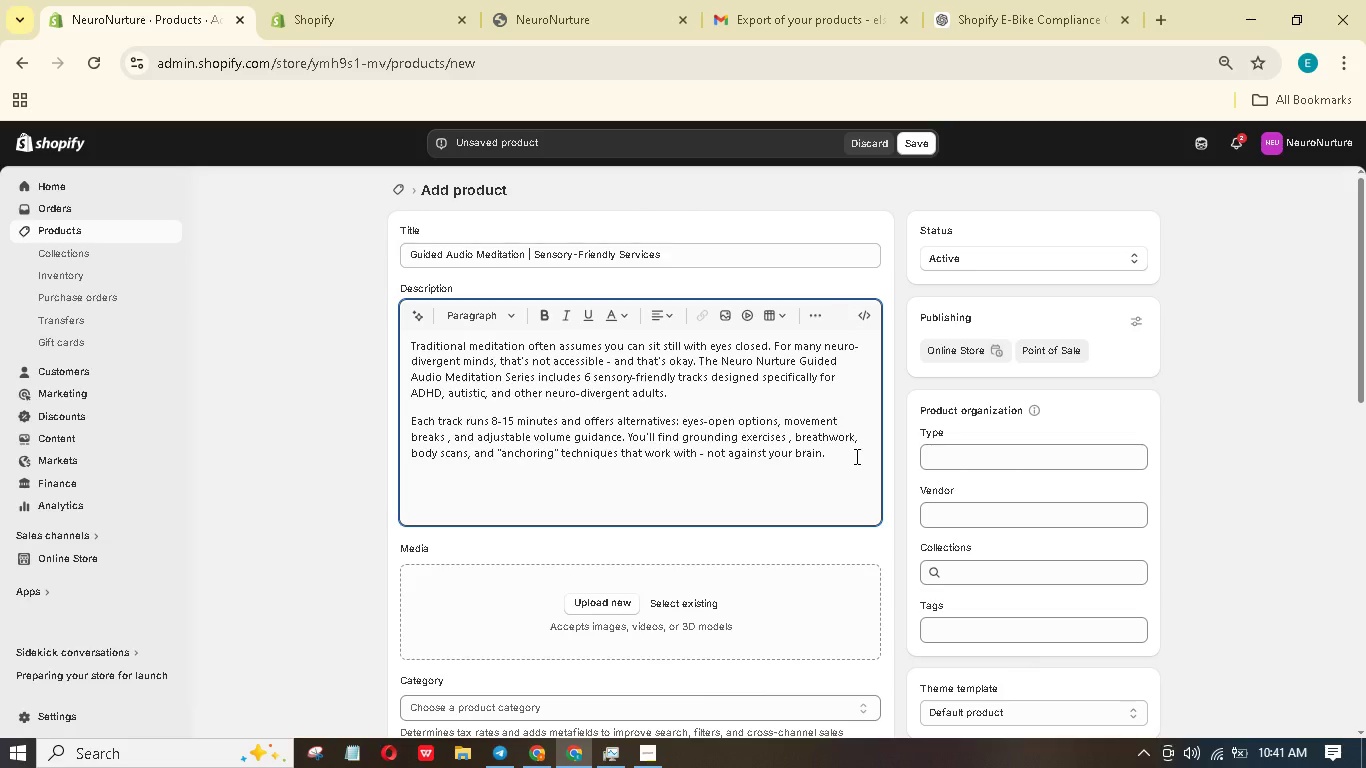 
type(Recorded ith soft background brown noie listeners find this more regulating thtn )
key(Backspace)
key(Backspace)
key(Backspace)
type(n ss)
key(Backspace)
type(ilence)
 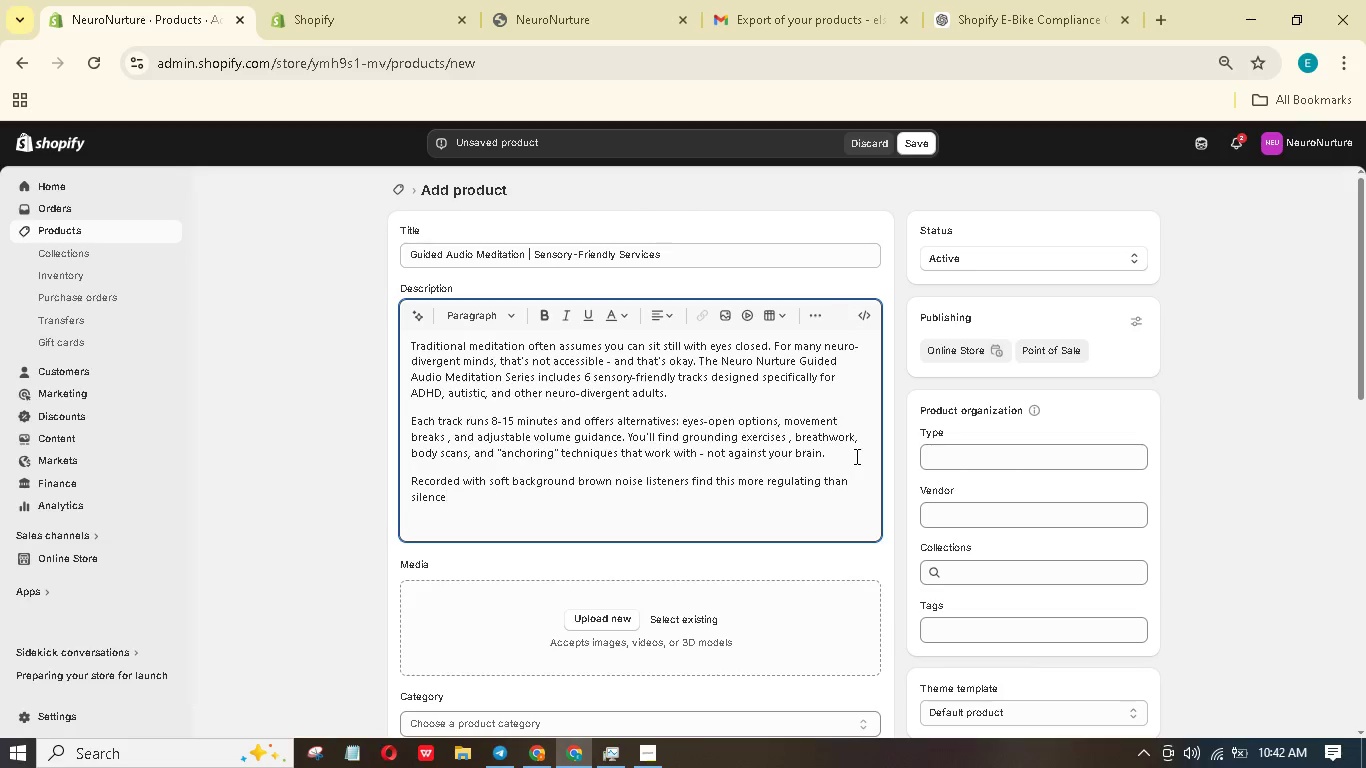 
wait(5.95)
 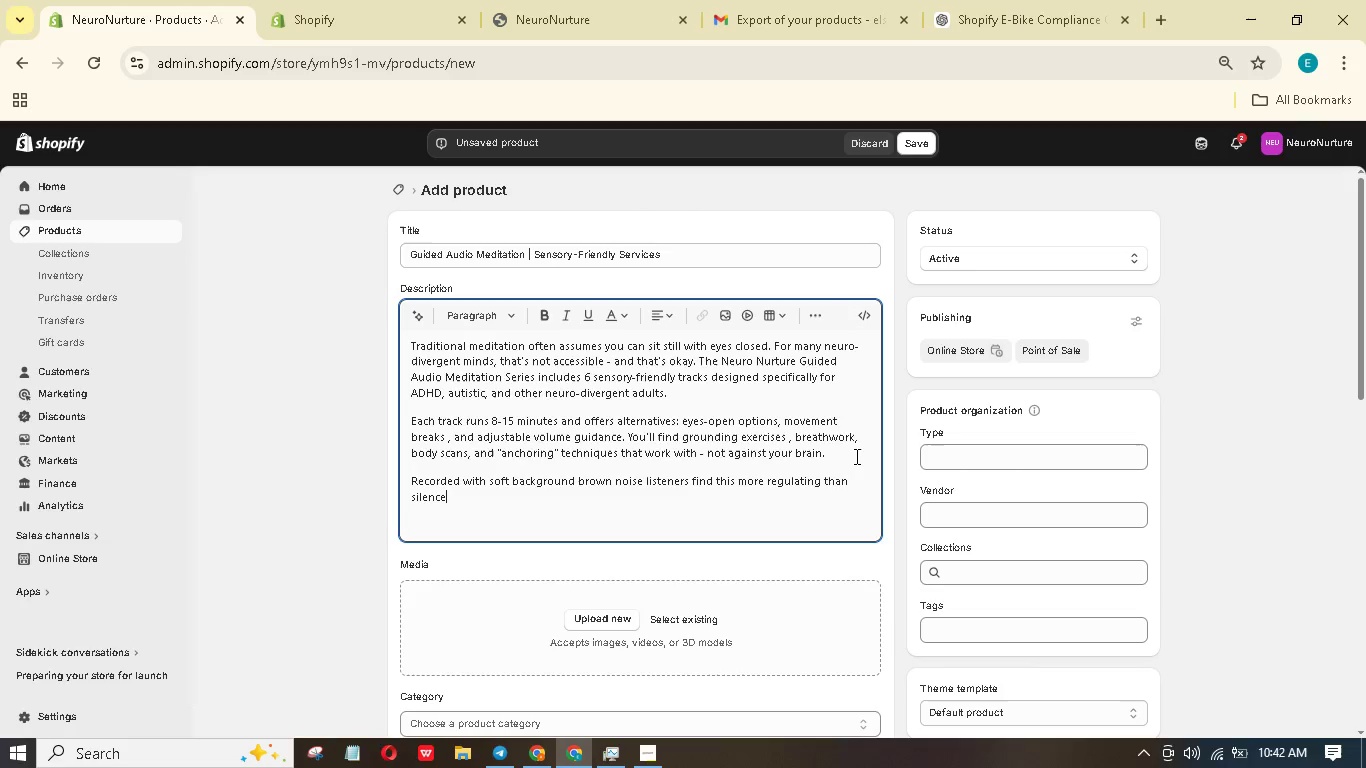 
type(. these meditations can be used during sleep, or whenever ou need a reset.)
 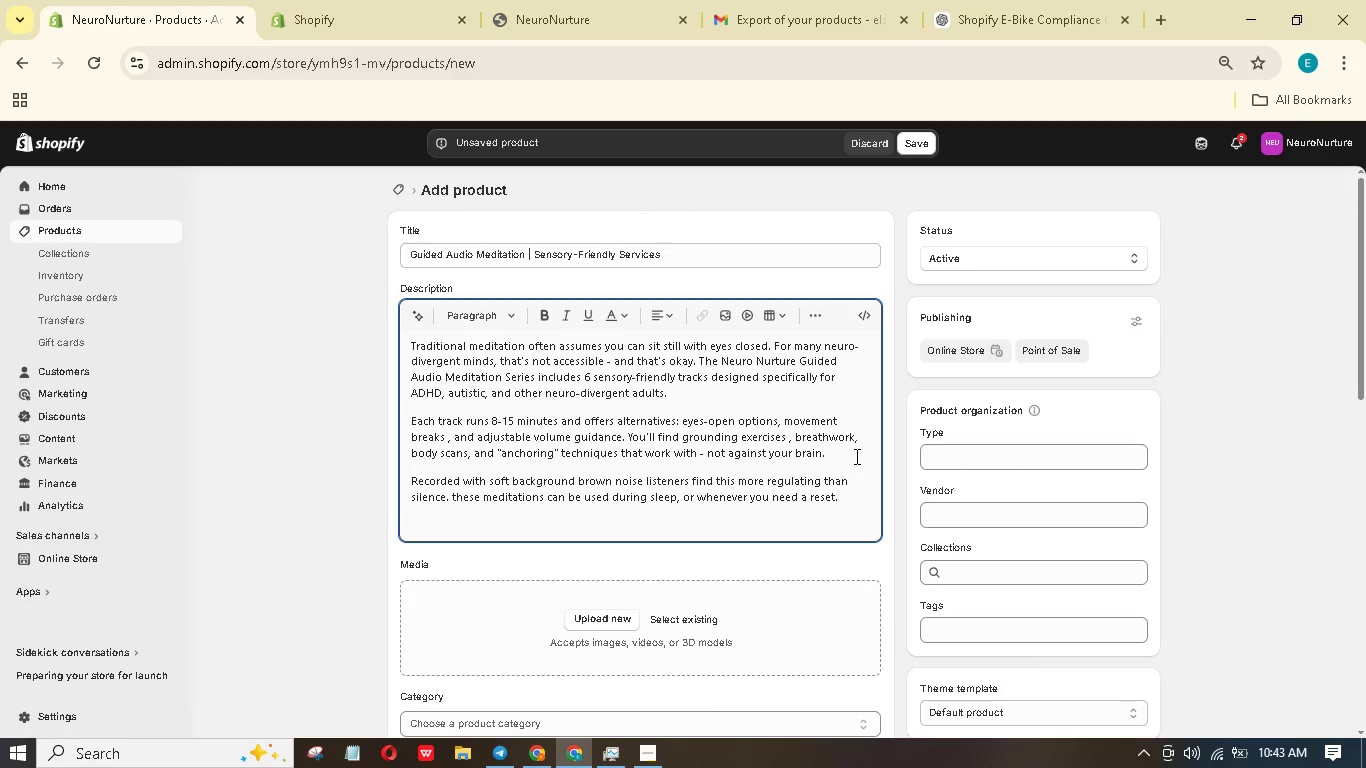 
hold_key(key=Y, duration=0.31)
 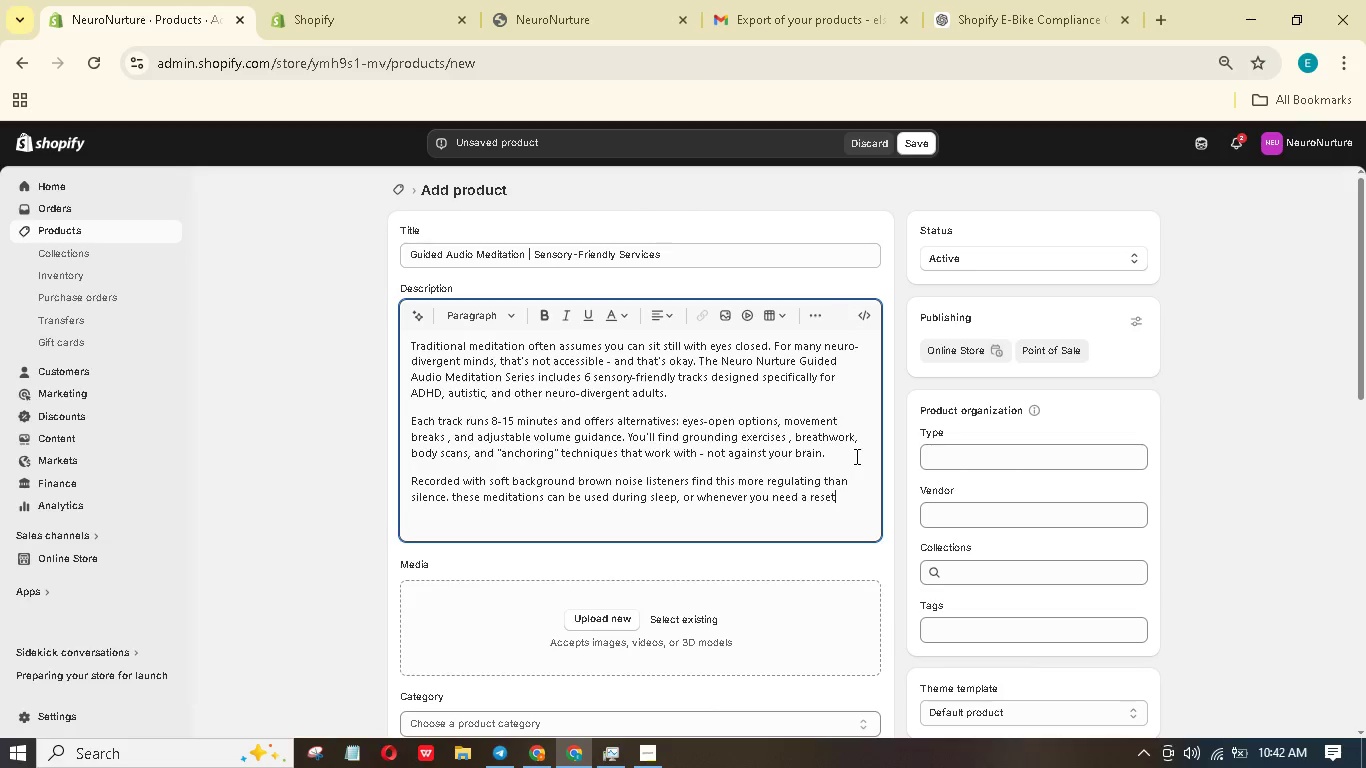 
left_click([596, 613])
 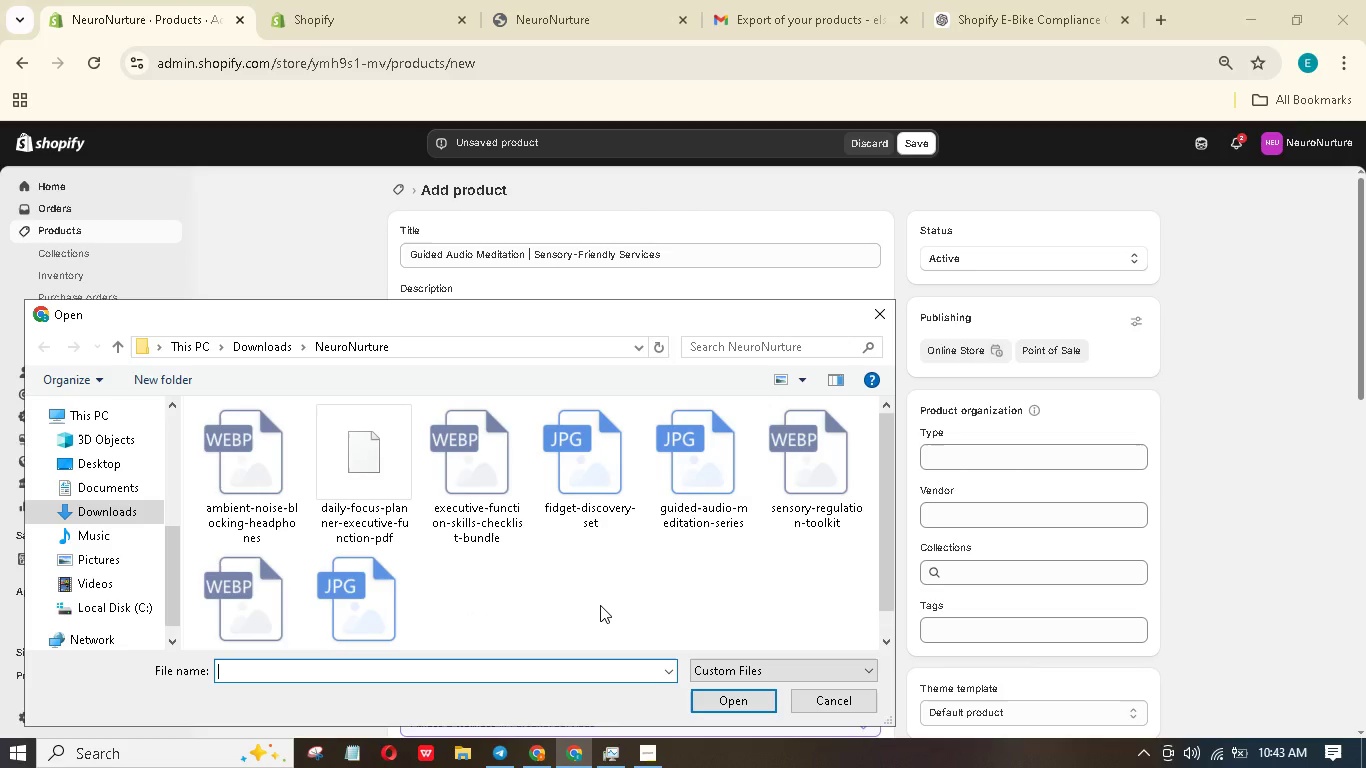 
wait(13.67)
 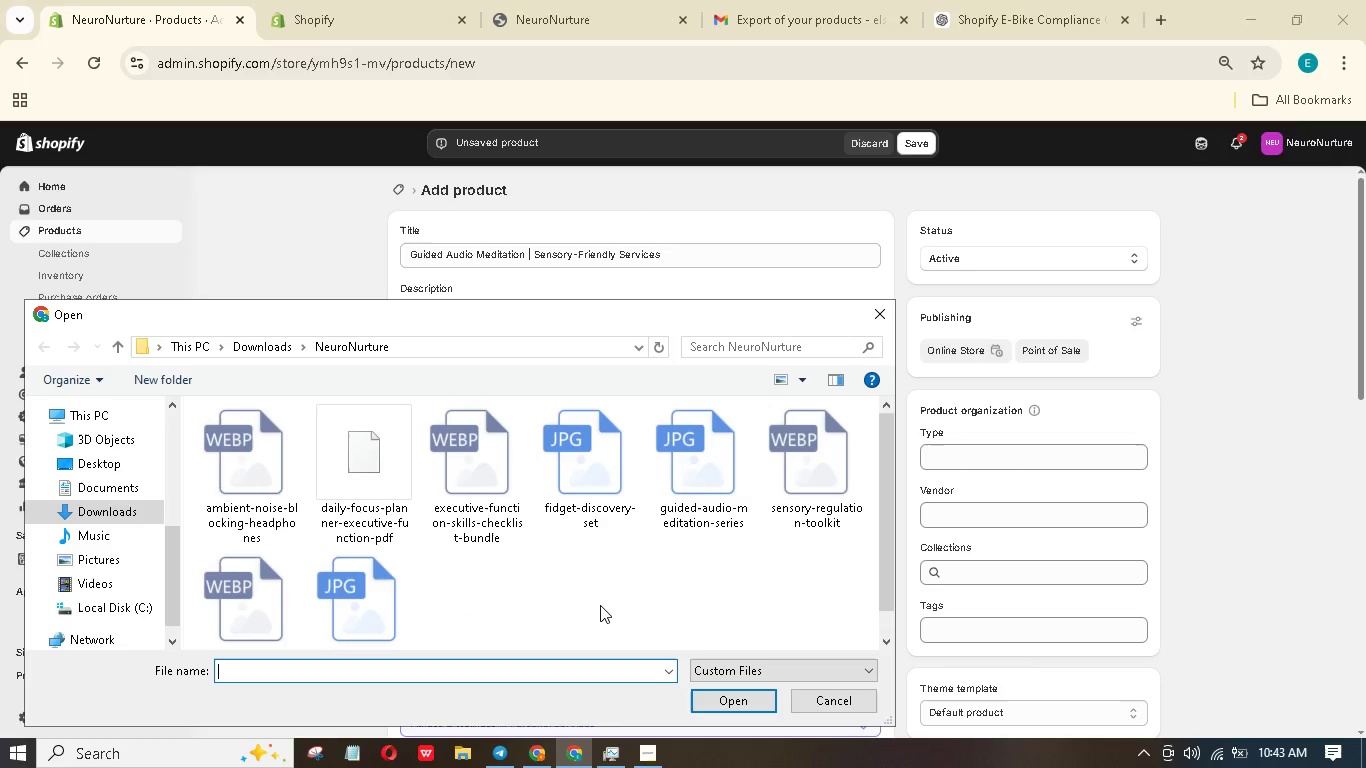 
scroll: coordinate [529, 589], scroll_direction: down, amount: 3.0
 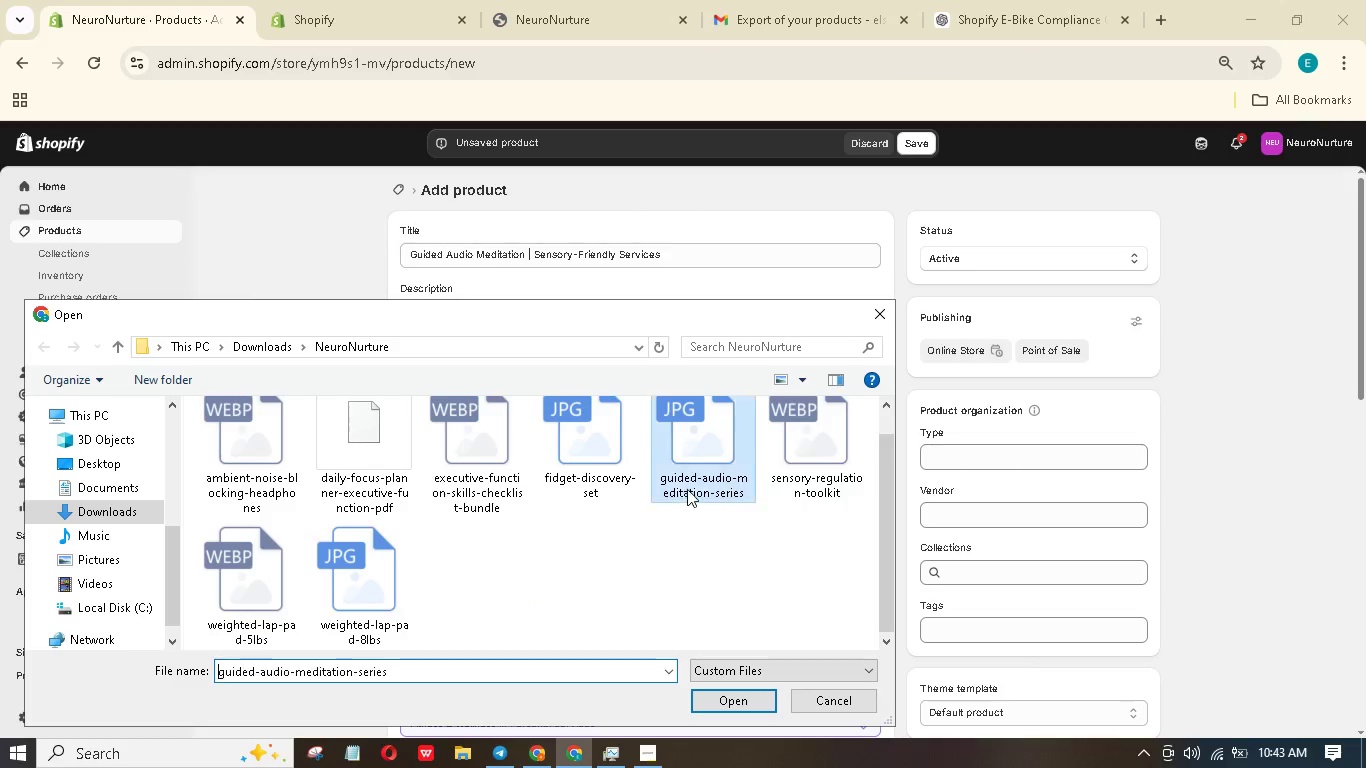 
left_click([745, 705])
 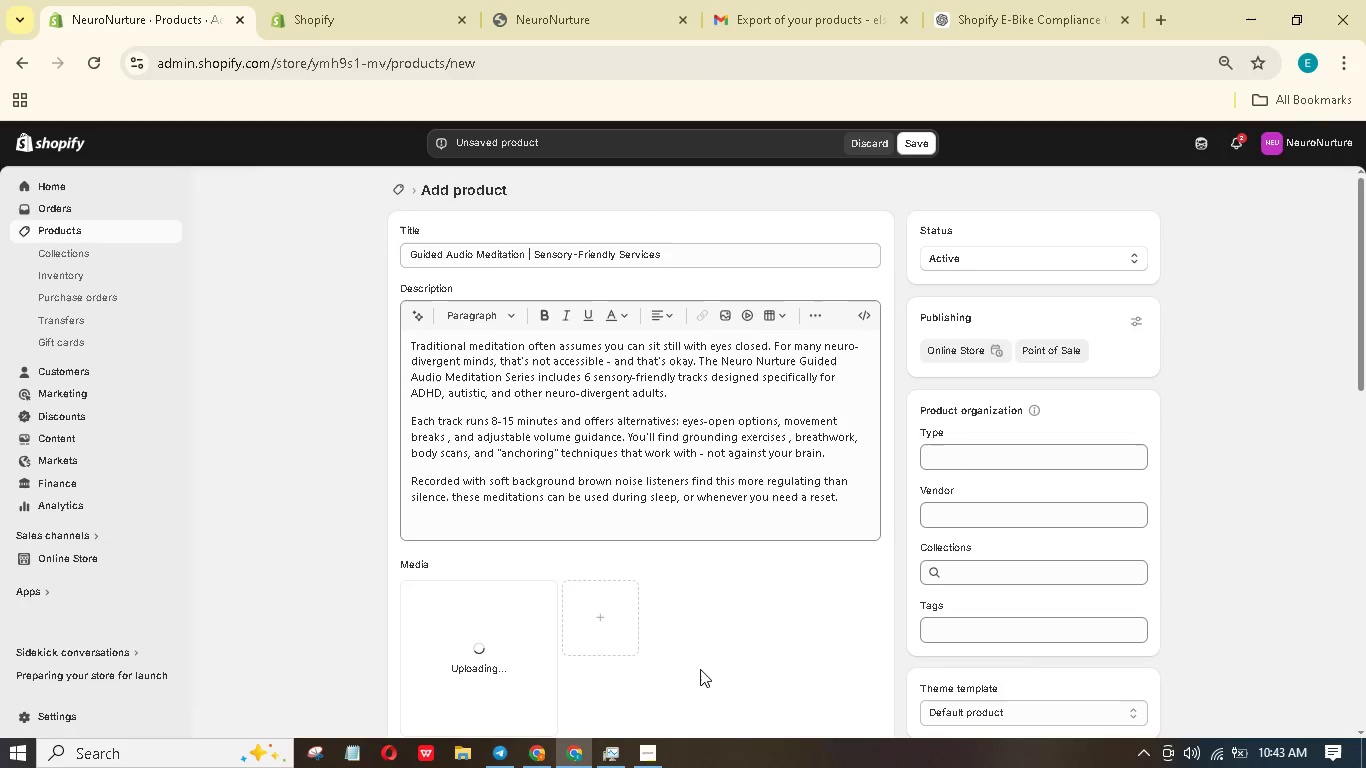 
scroll: coordinate [710, 648], scroll_direction: down, amount: 5.0
 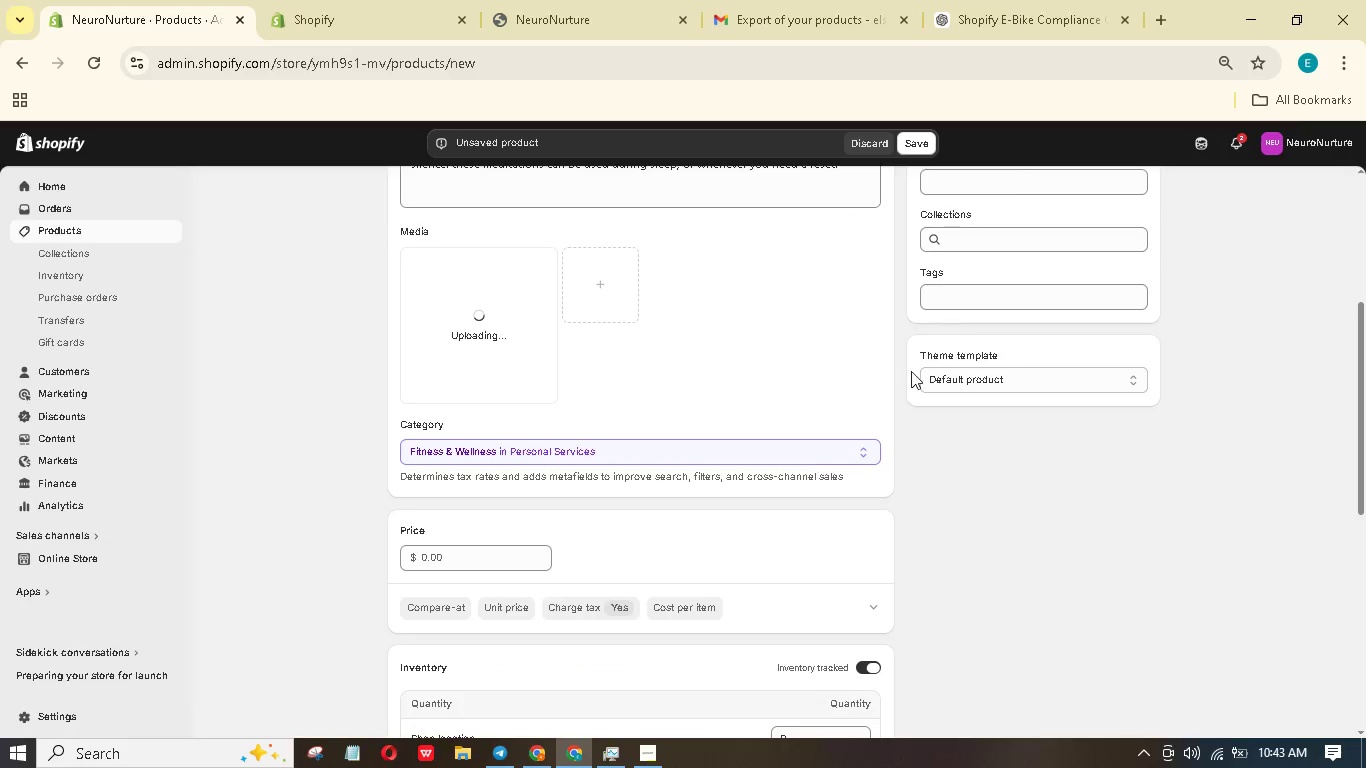 
left_click([969, 301])
 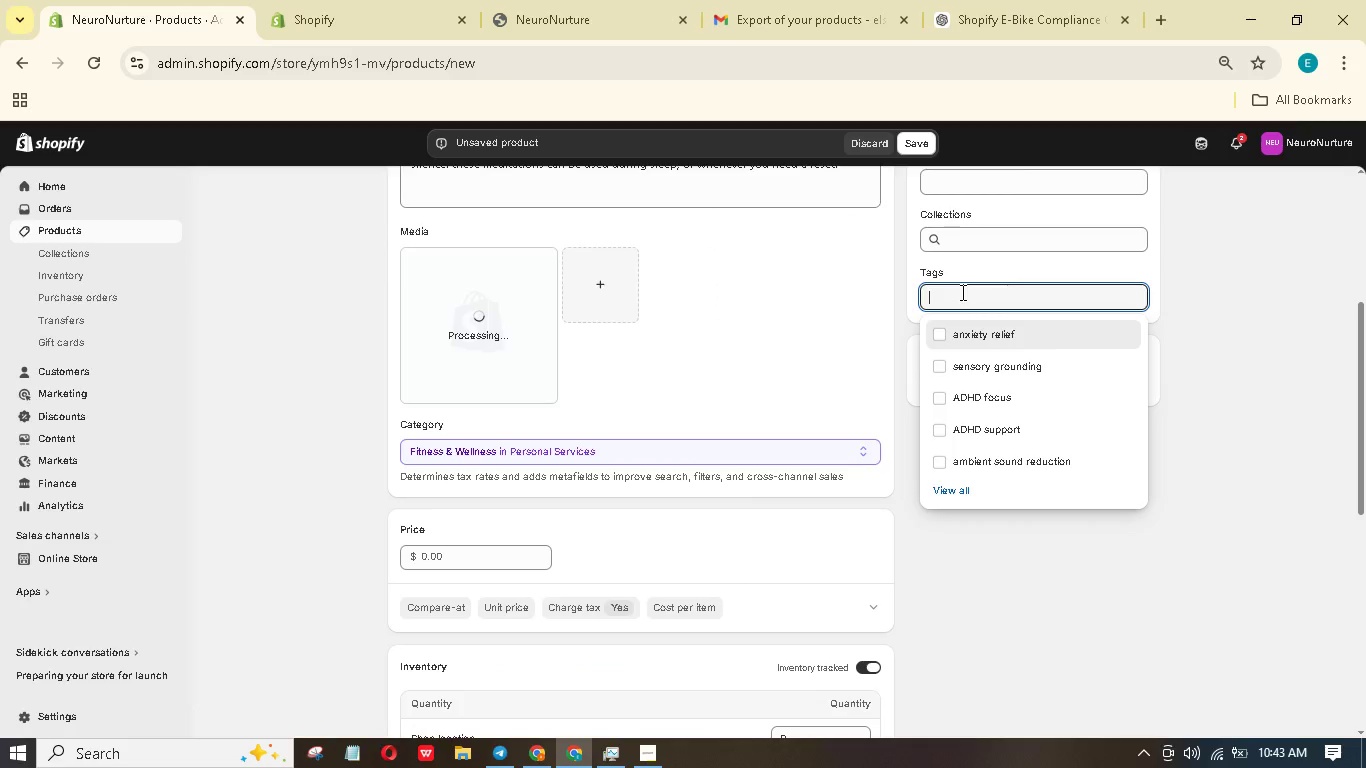 
type(guided sudio)
 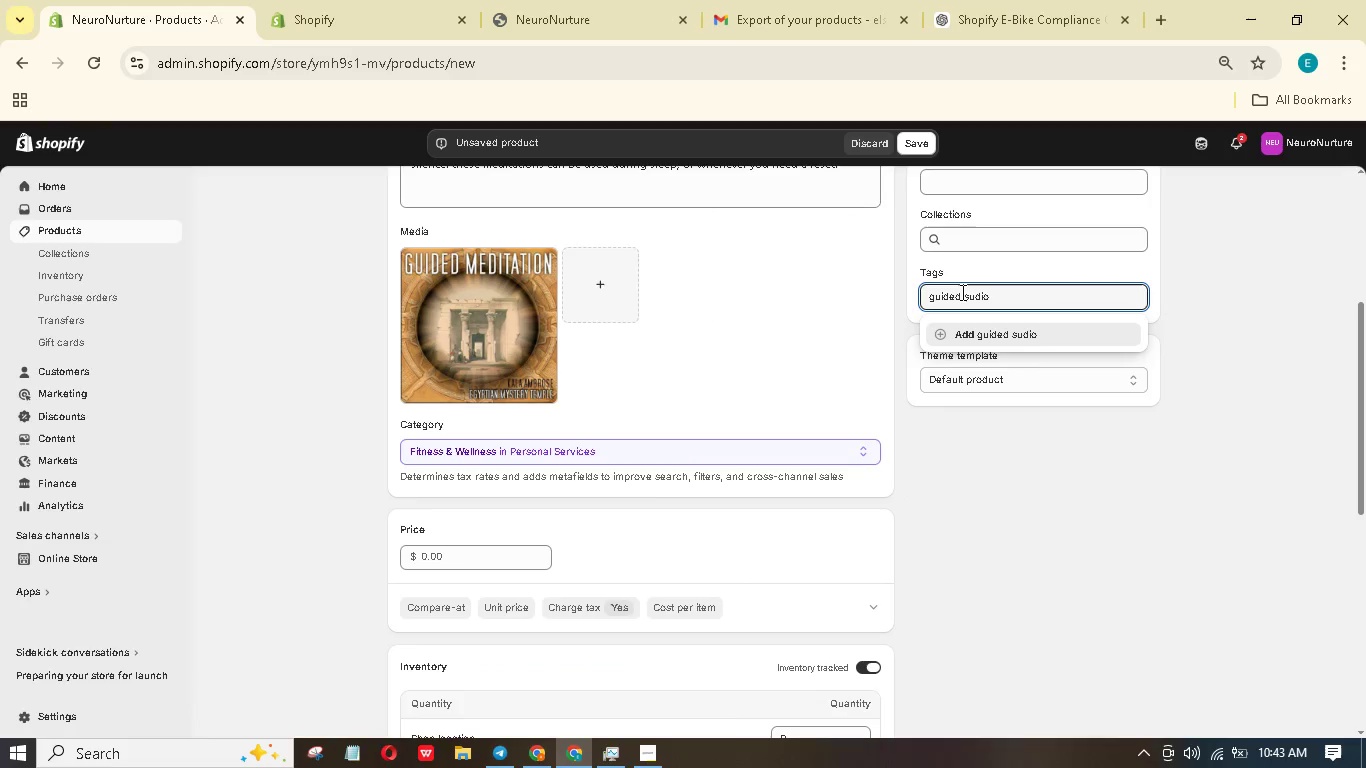 
key(Enter)
 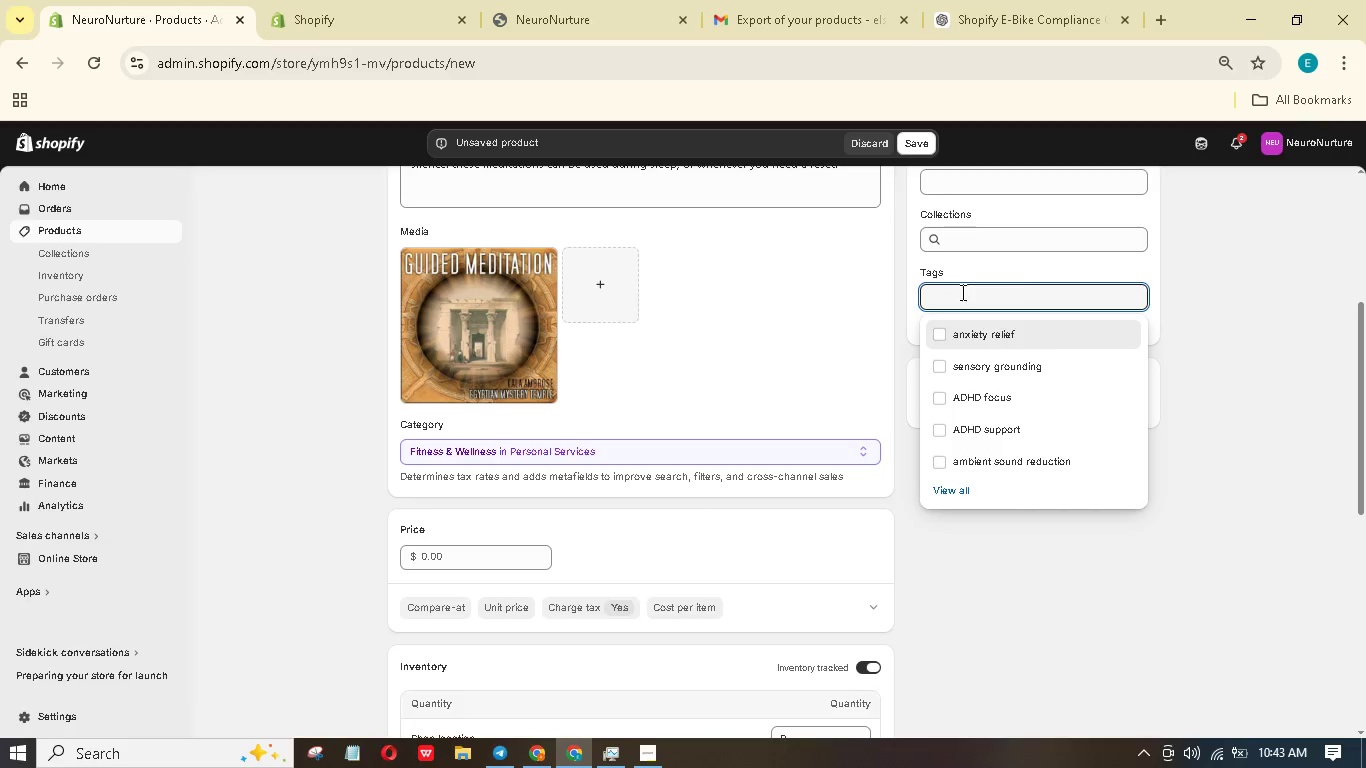 
left_click([1285, 295])
 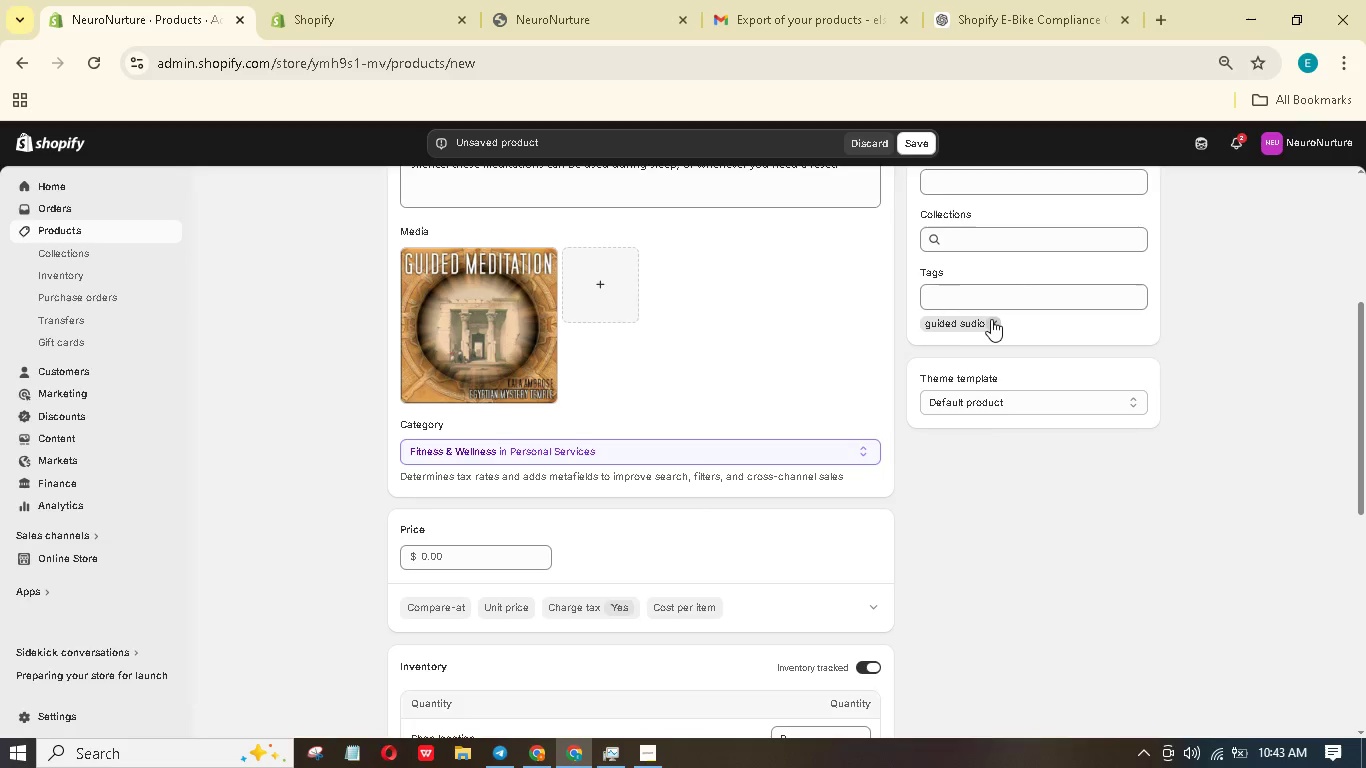 
double_click([994, 309])
 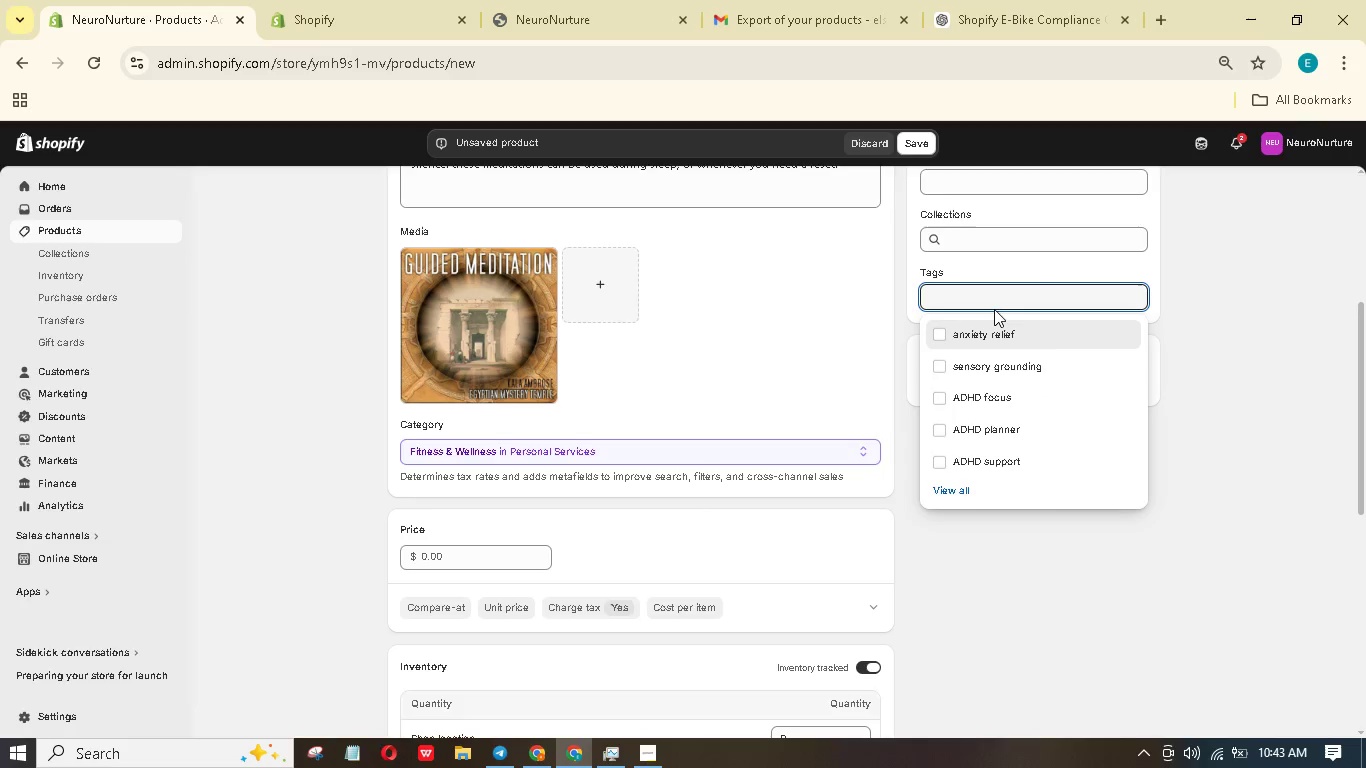 
type(guided audio)
 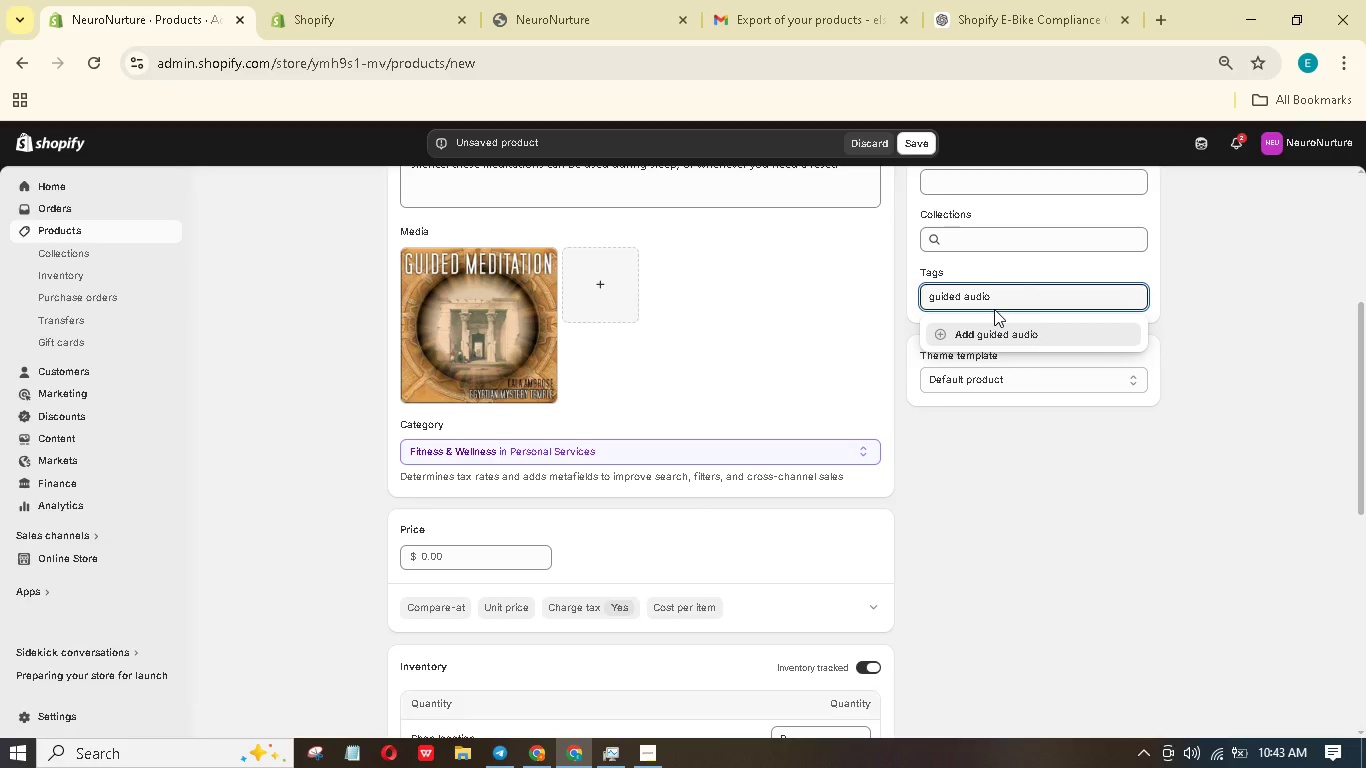 
key(Enter)
 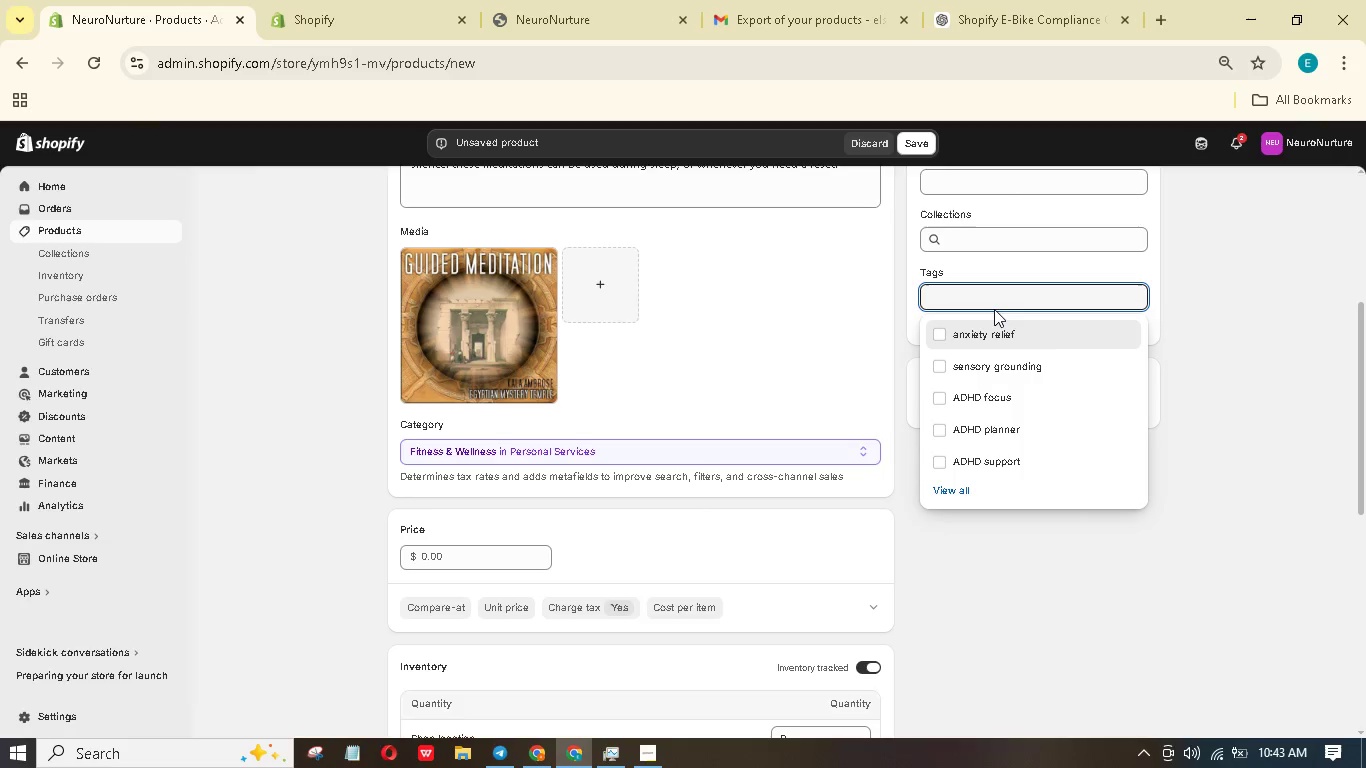 
type(sensory)
 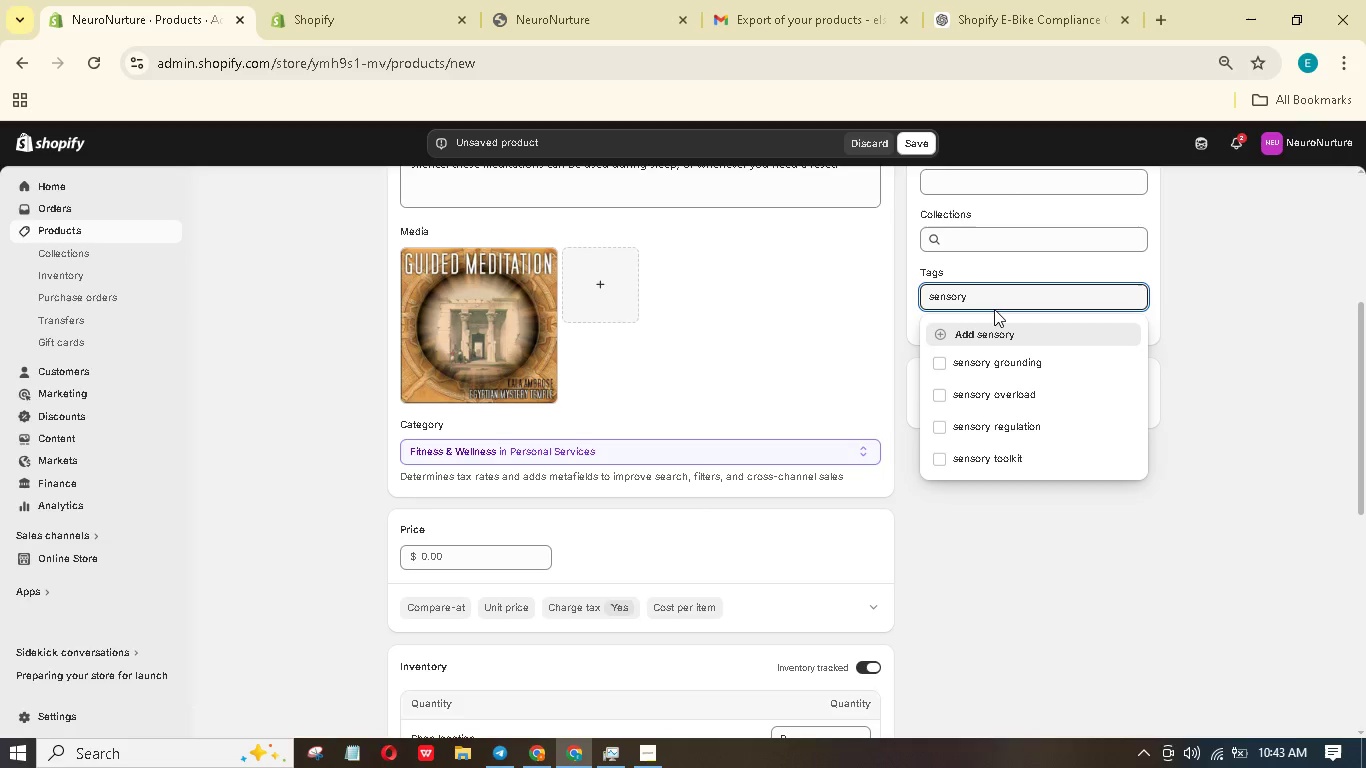 
type( friendly meditation)
 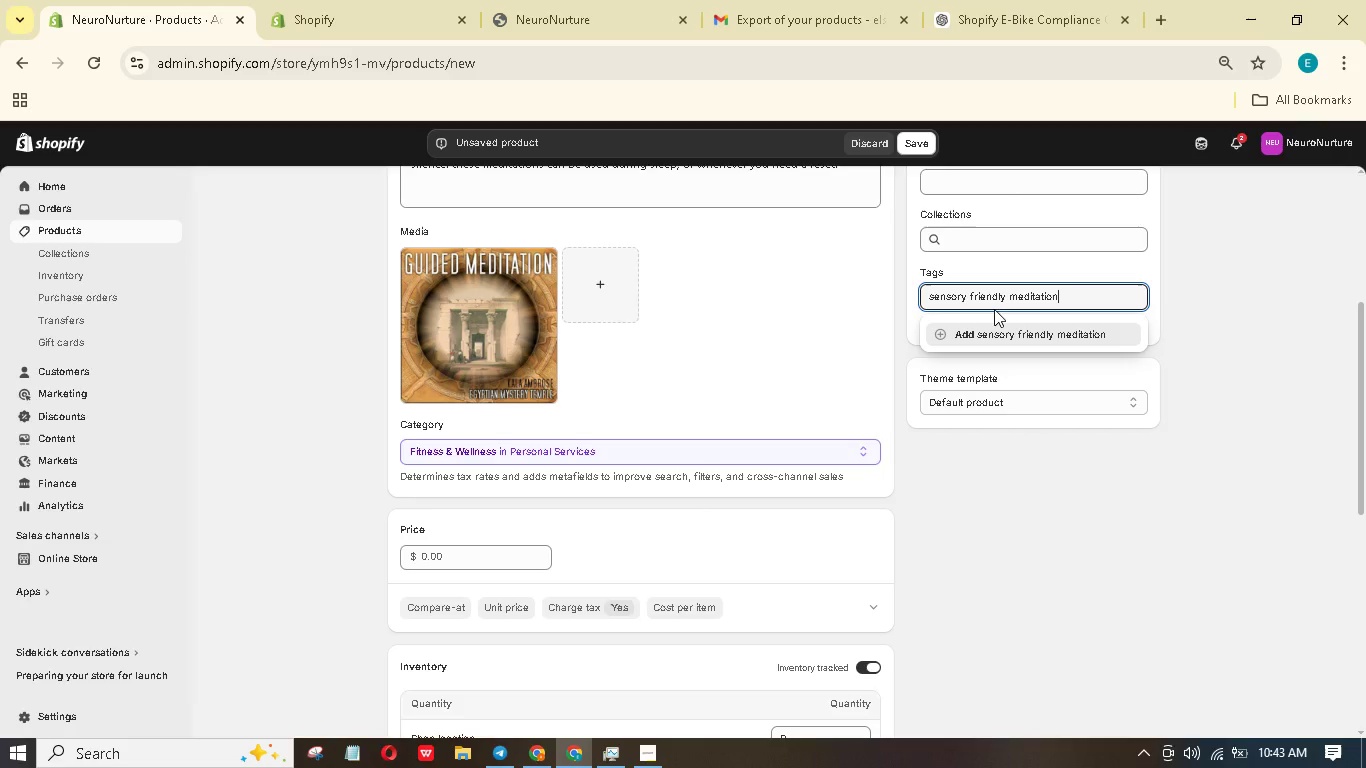 
key(Enter)
 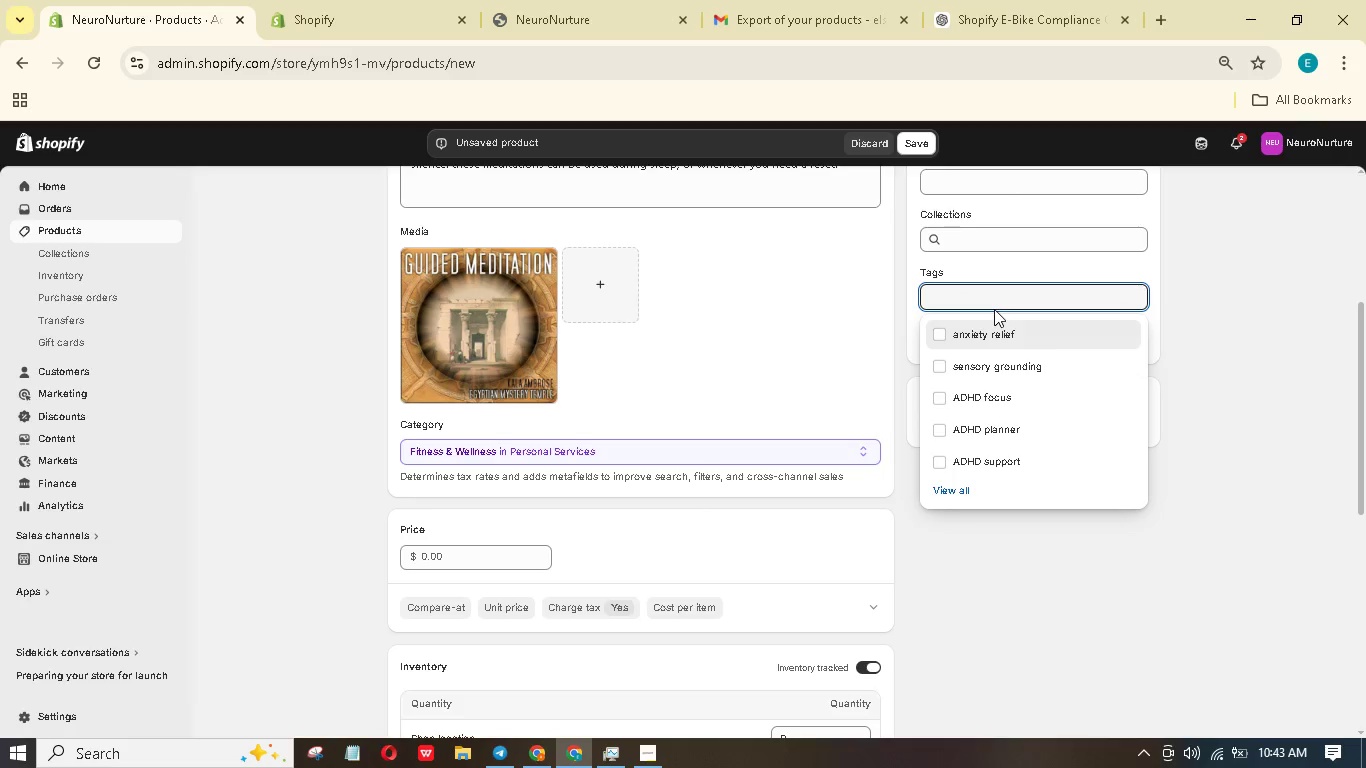 
type(neurodivergent wellness, bra)
key(Backspace)
key(Backspace)
key(Backspace)
key(Backspace)
key(Backspace)
 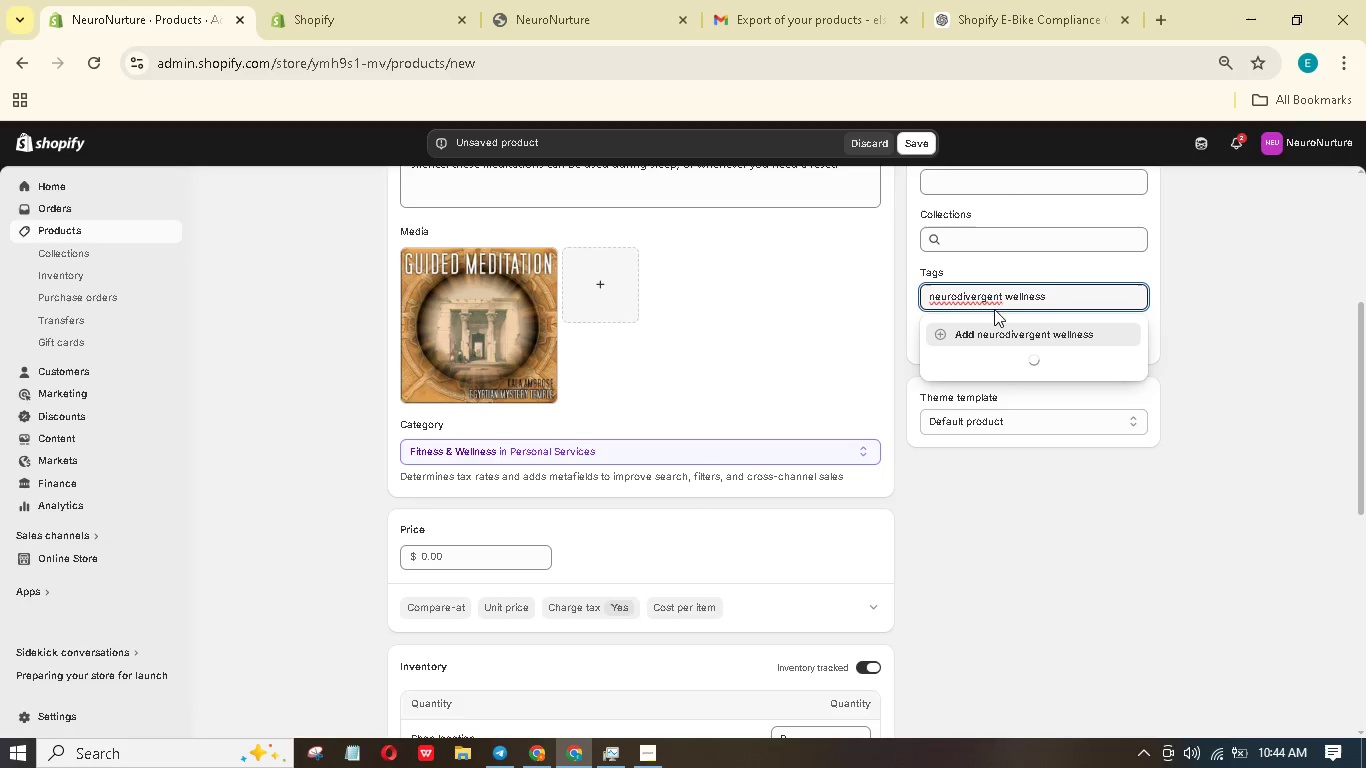 
key(Enter)
 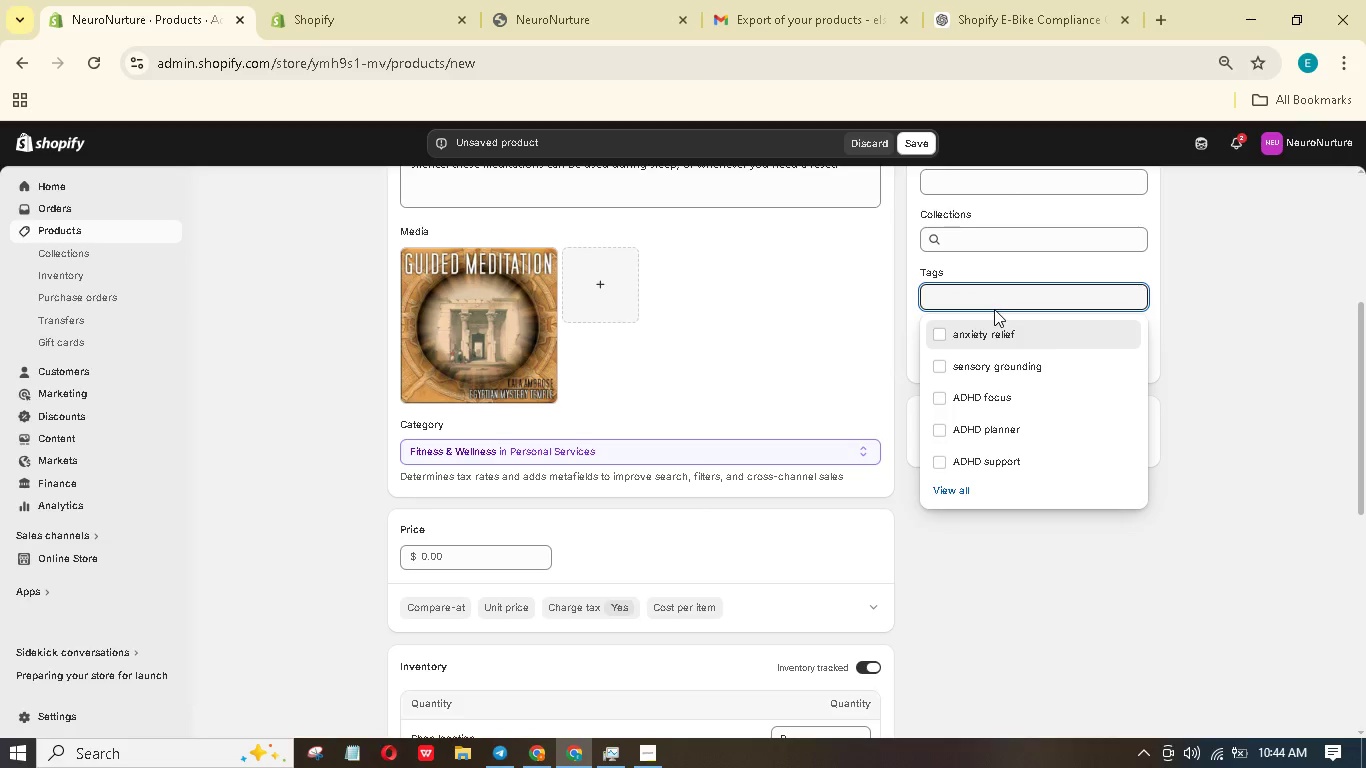 
type(breathork)
 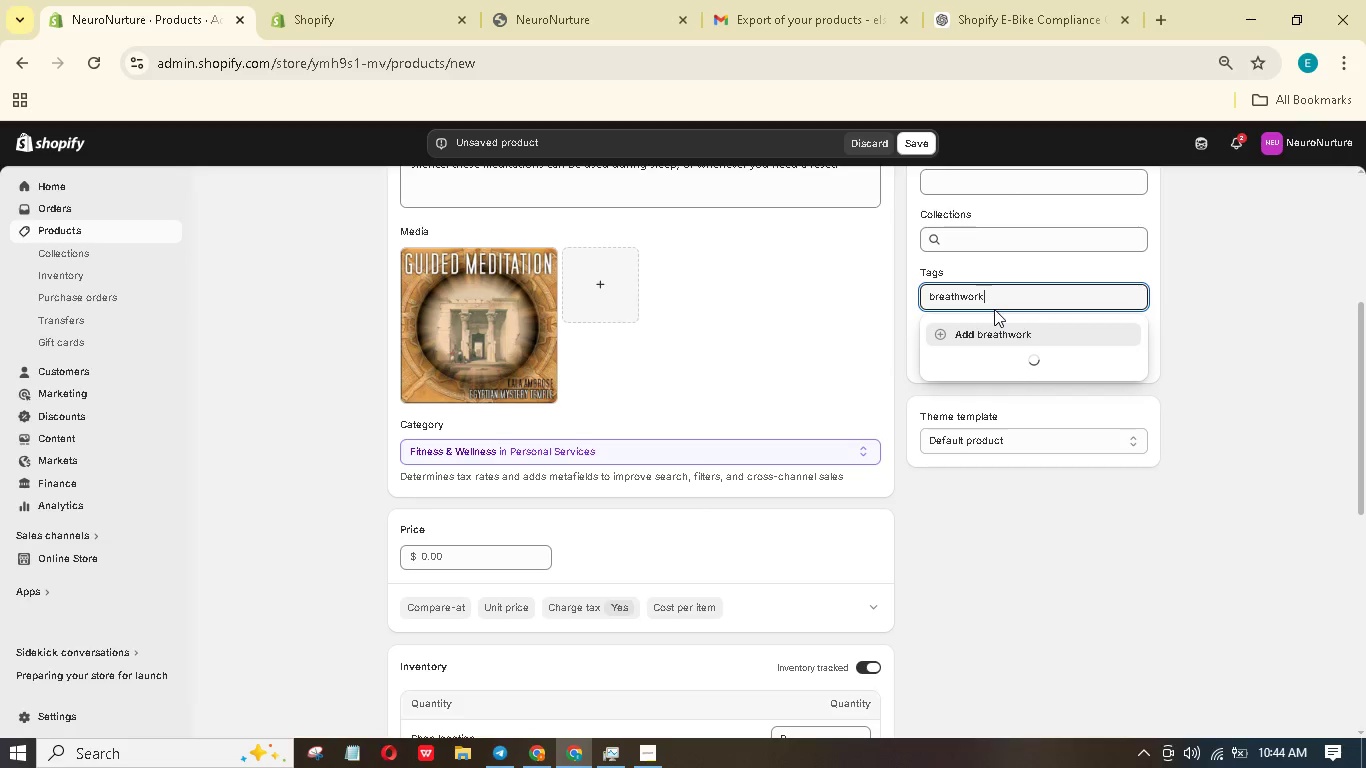 
hold_key(key=W, duration=0.39)
 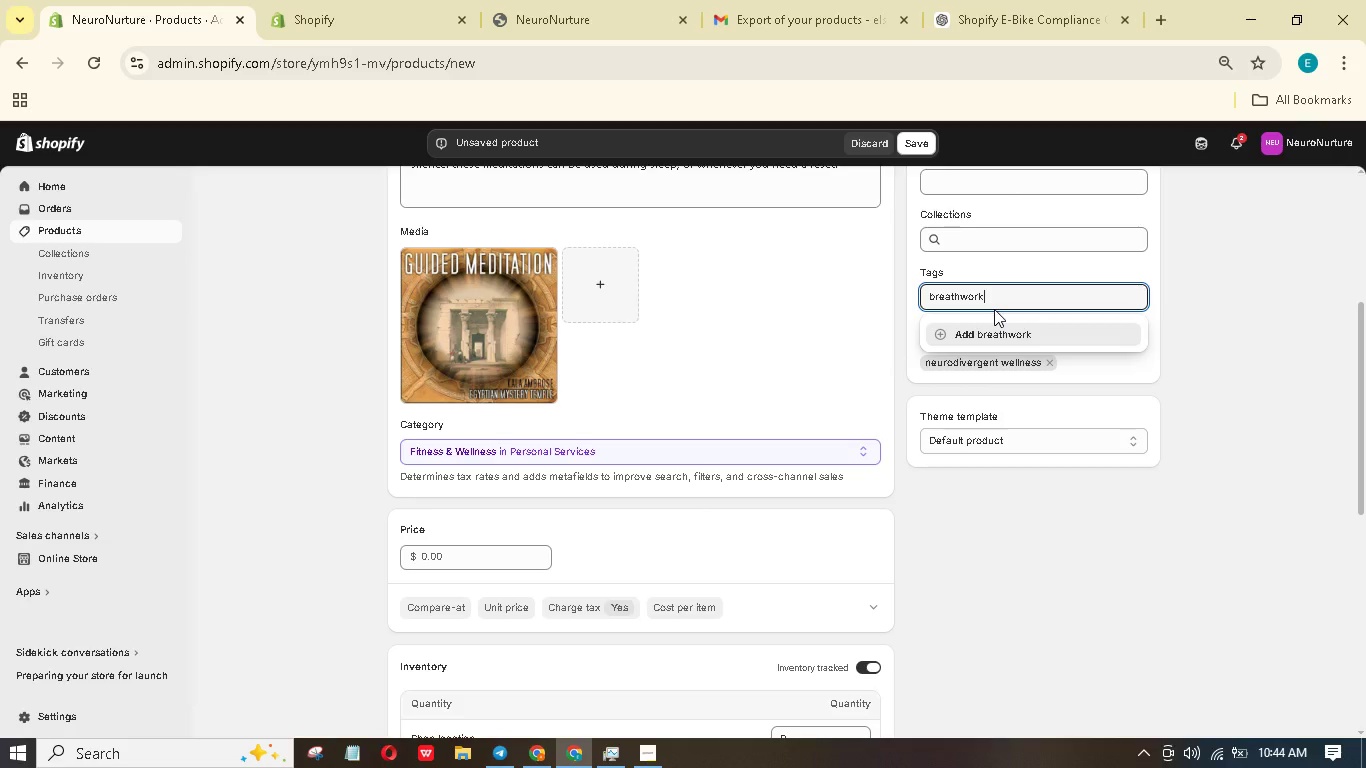 
key(Enter)
 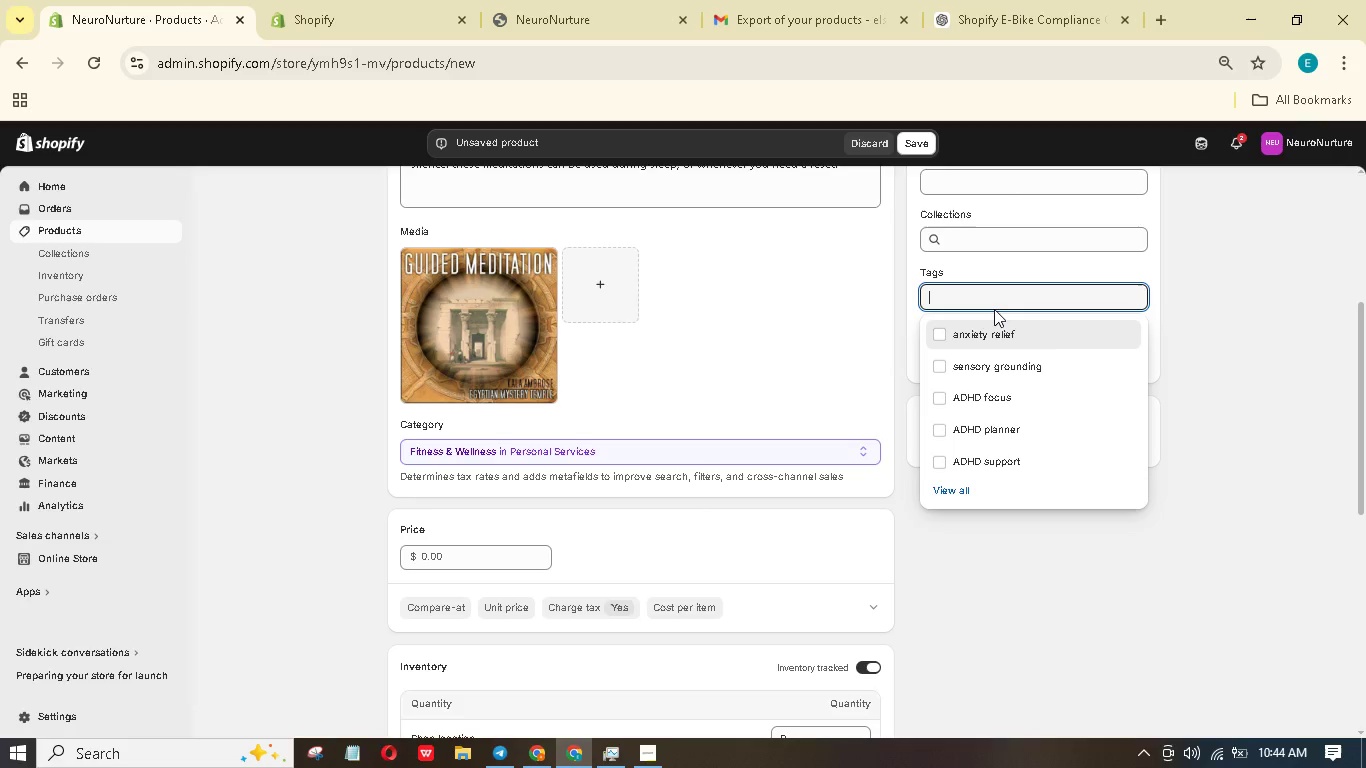 
type(grounding)
 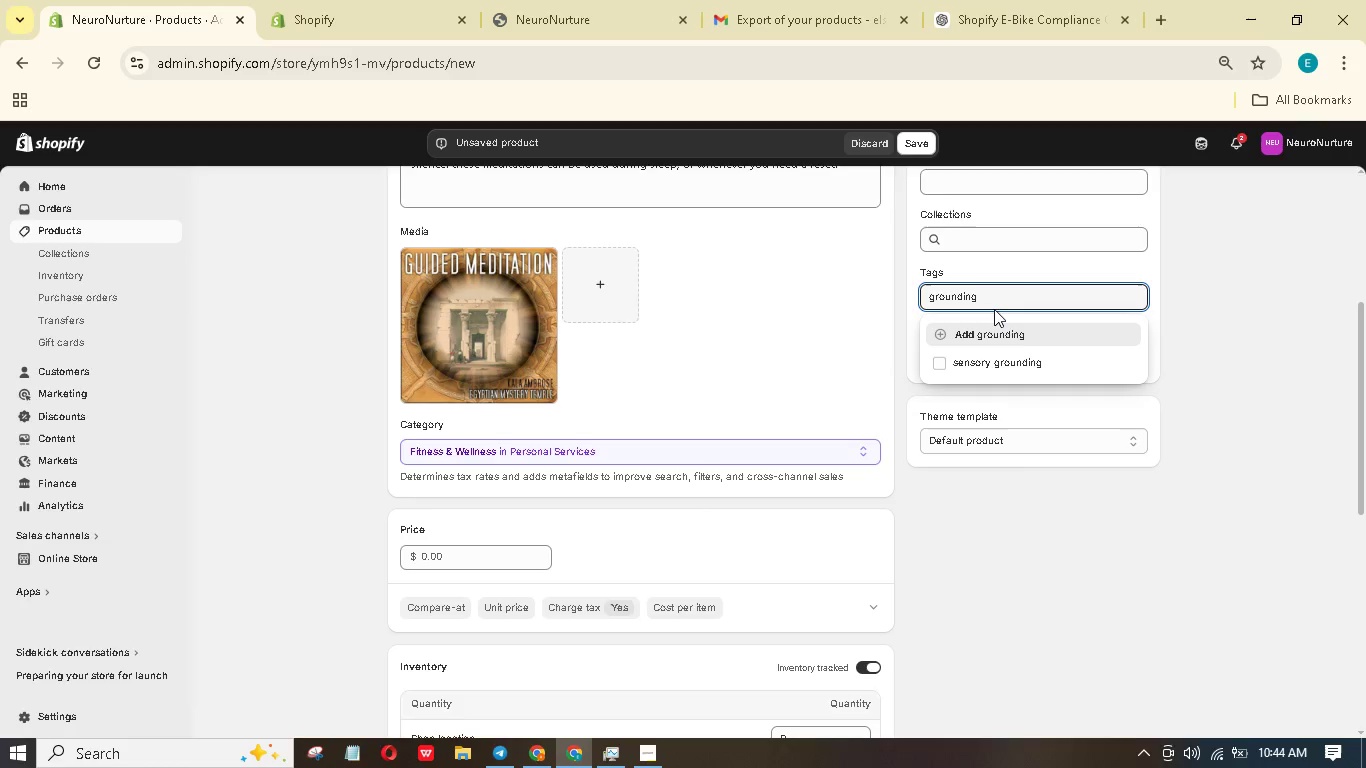 
key(Enter)
 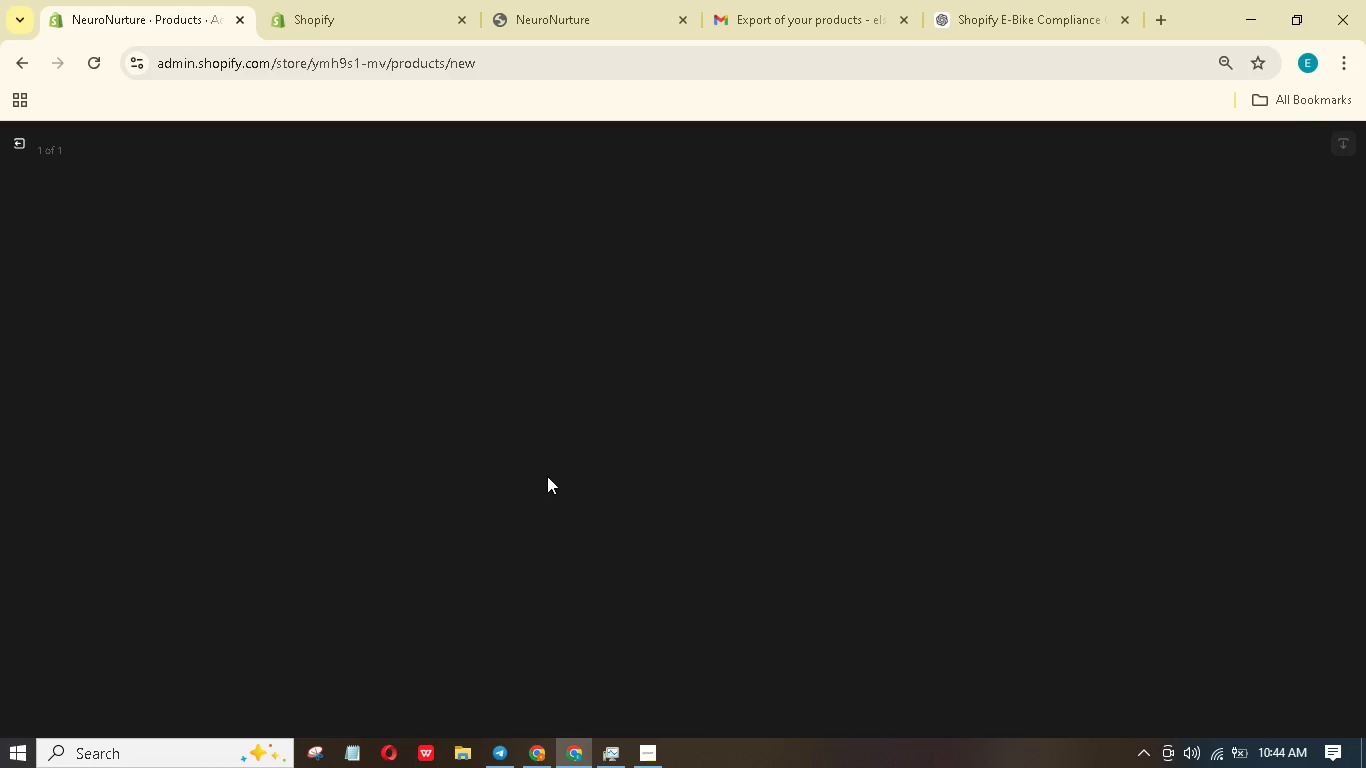 
wait(7.23)
 